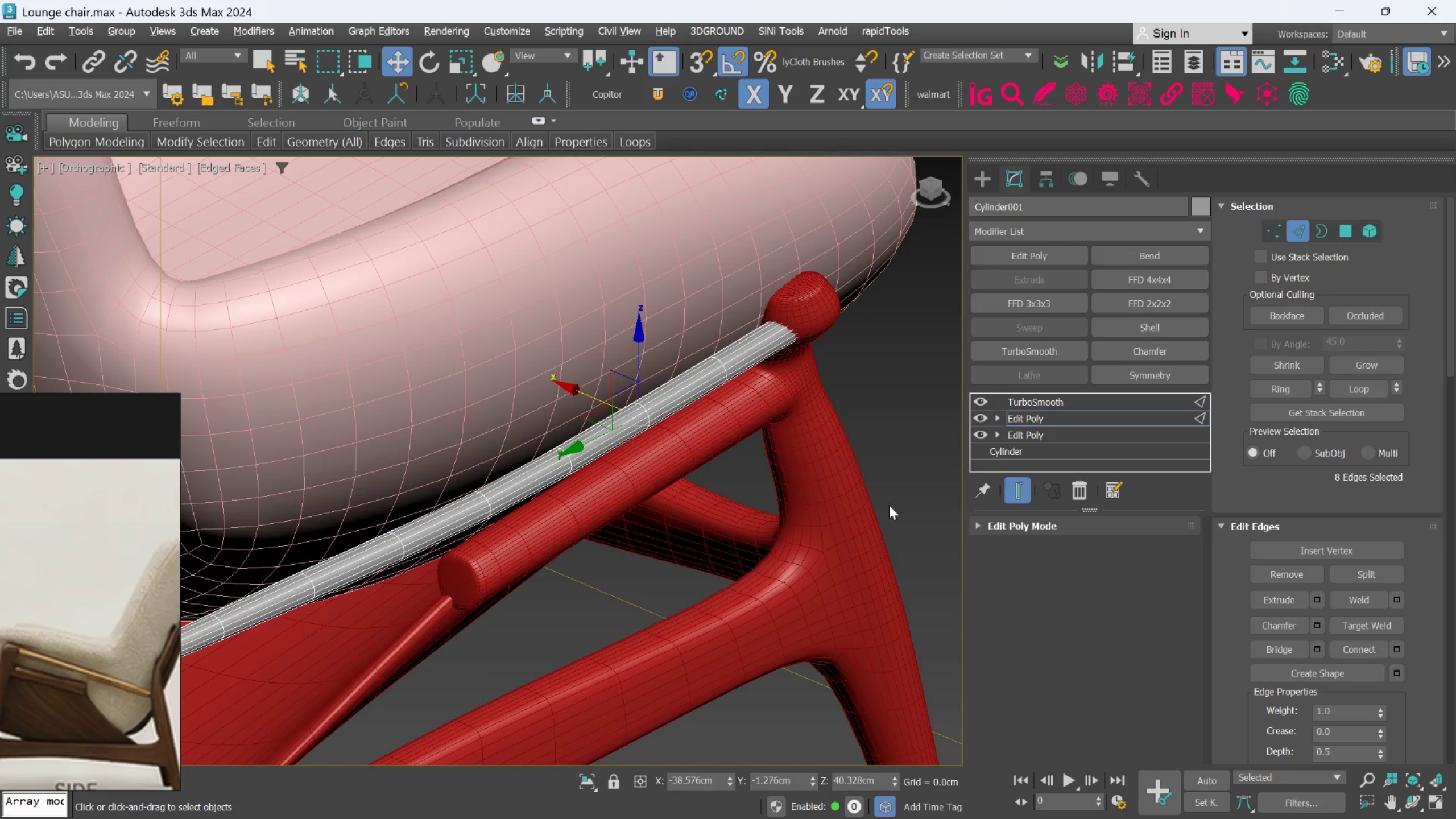 
scroll: coordinate [710, 510], scroll_direction: down, amount: 2.0
 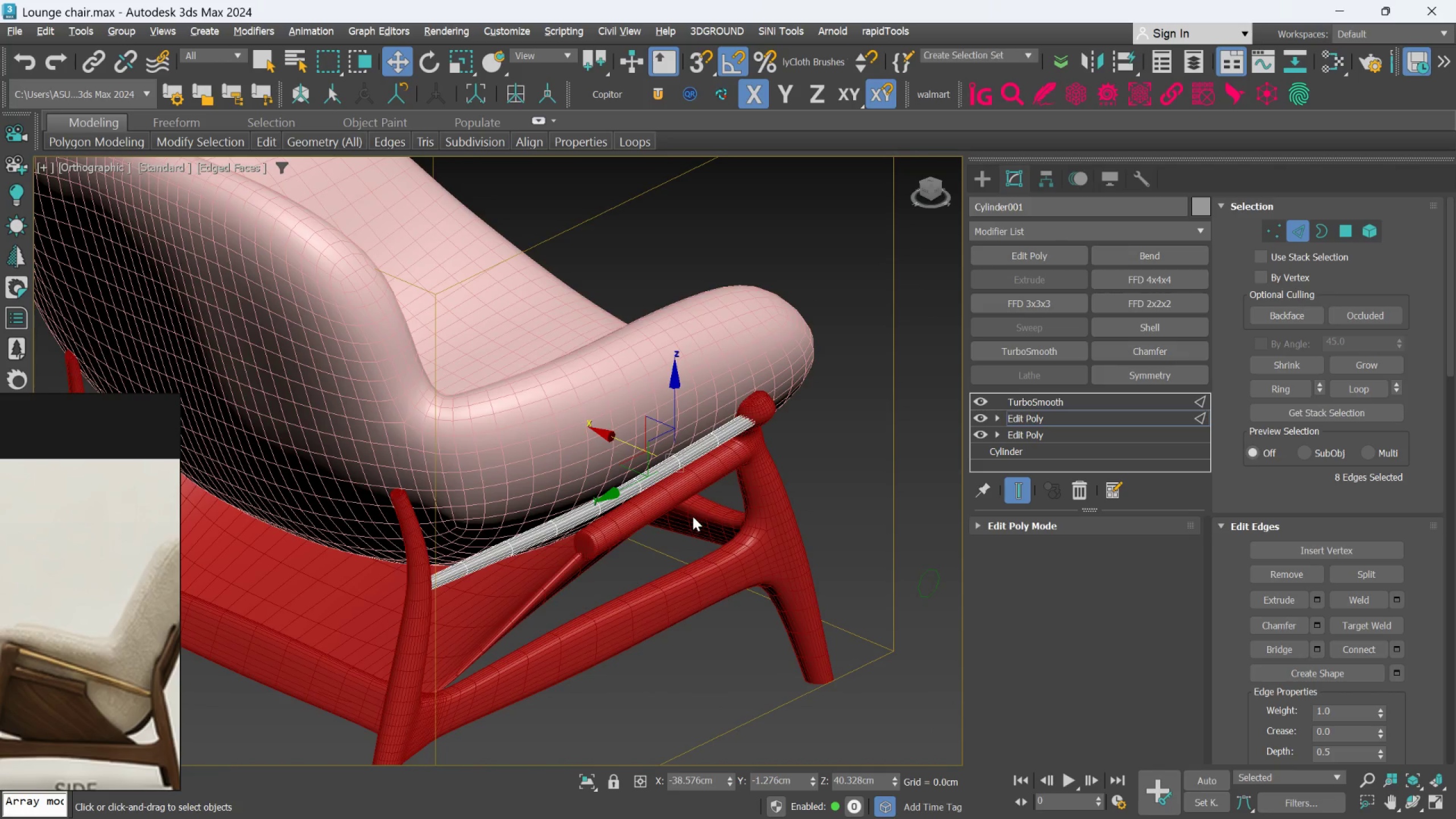 
hold_key(key=AltLeft, duration=1.5)
 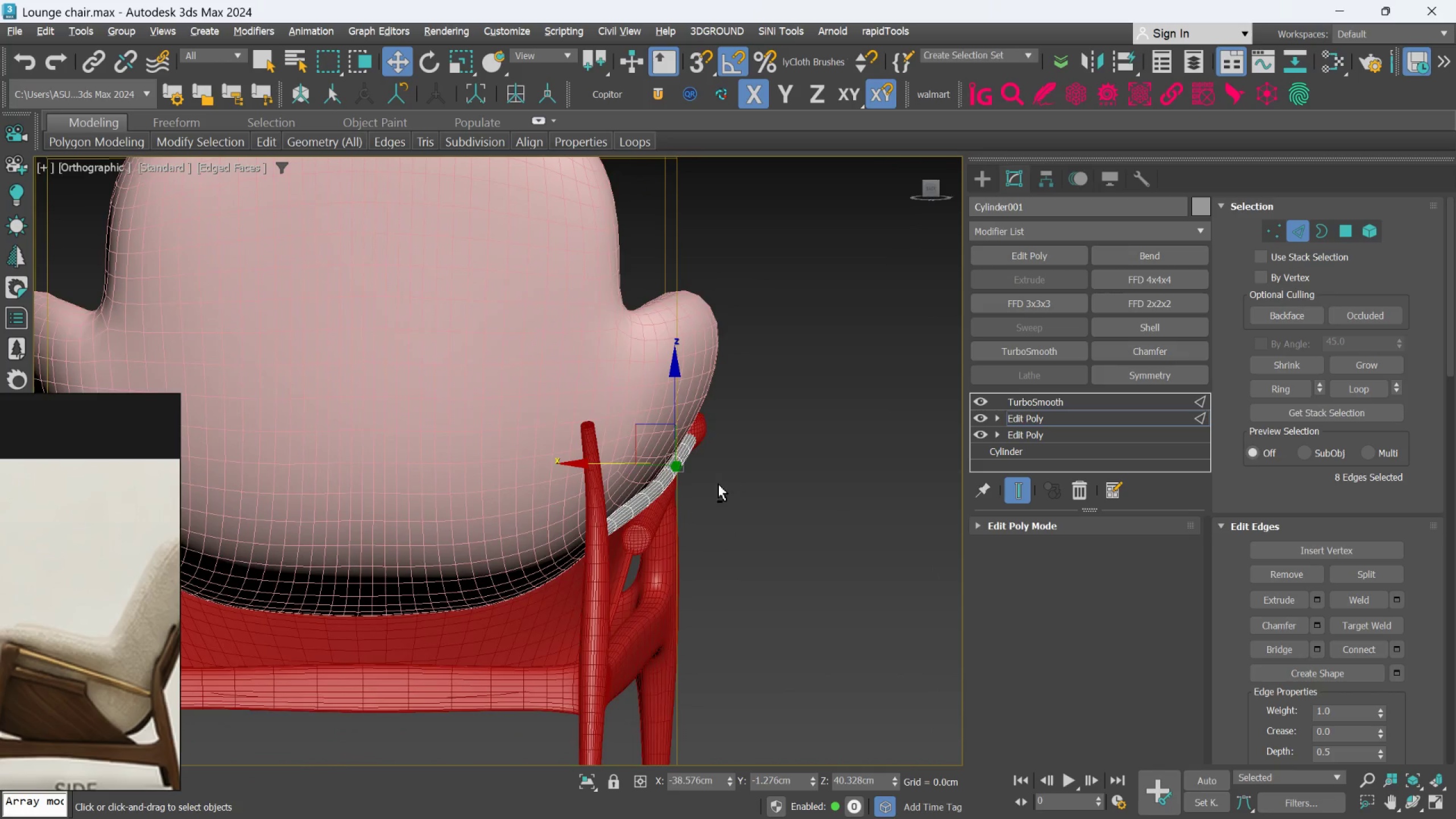 
key(Alt+AltLeft)
 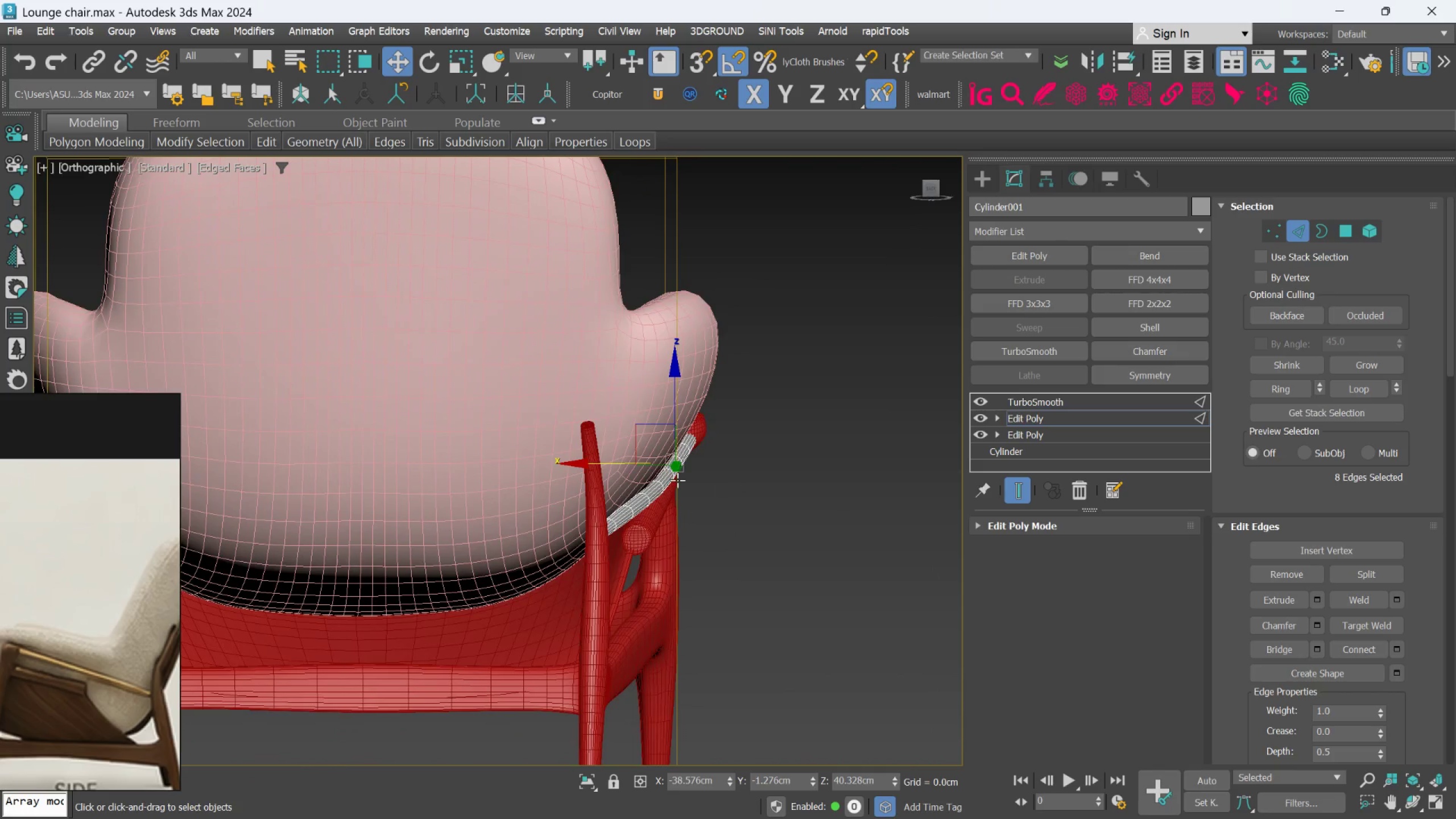 
hold_key(key=AltLeft, duration=0.95)
 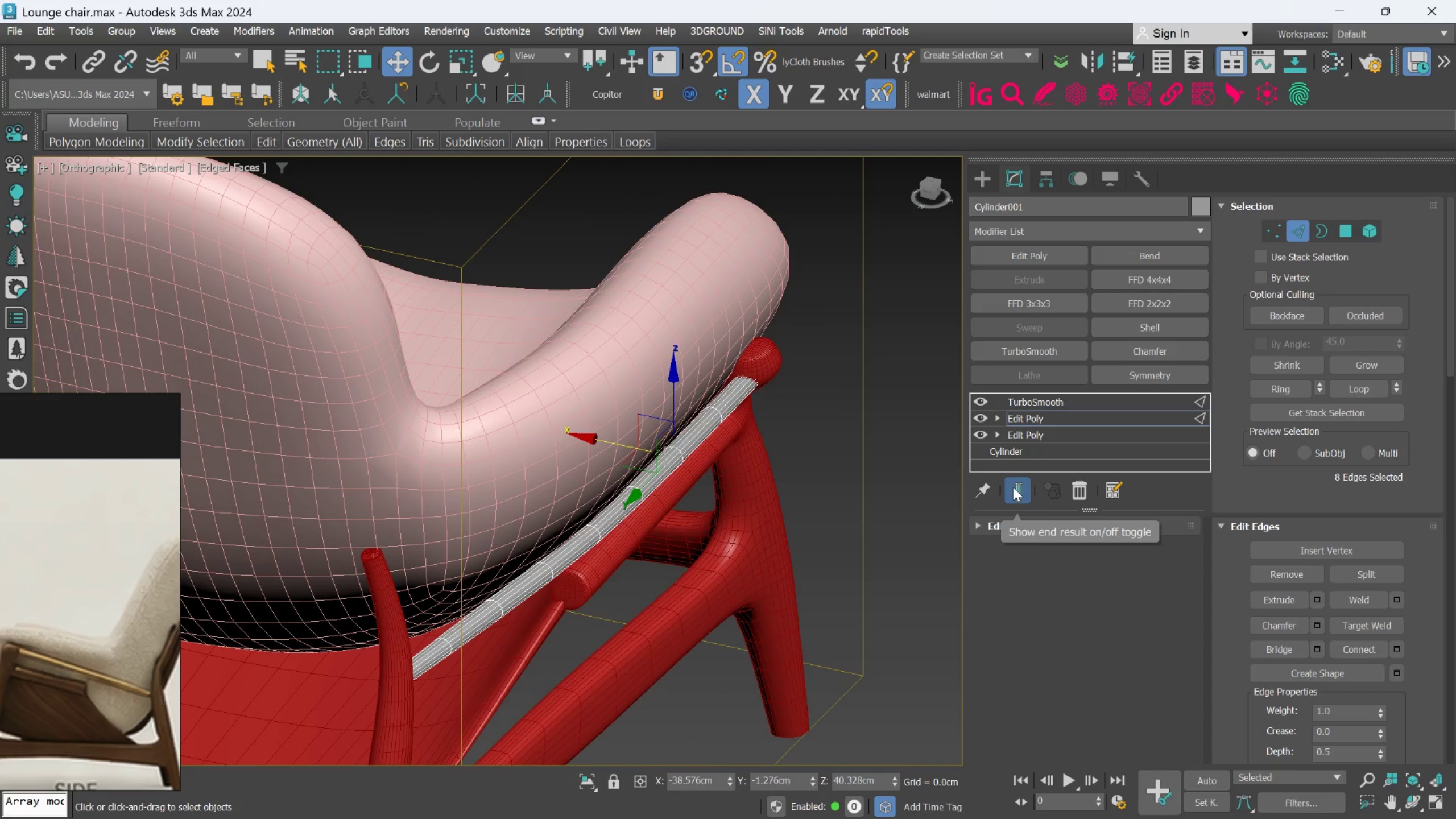 
scroll: coordinate [677, 480], scroll_direction: up, amount: 1.0
 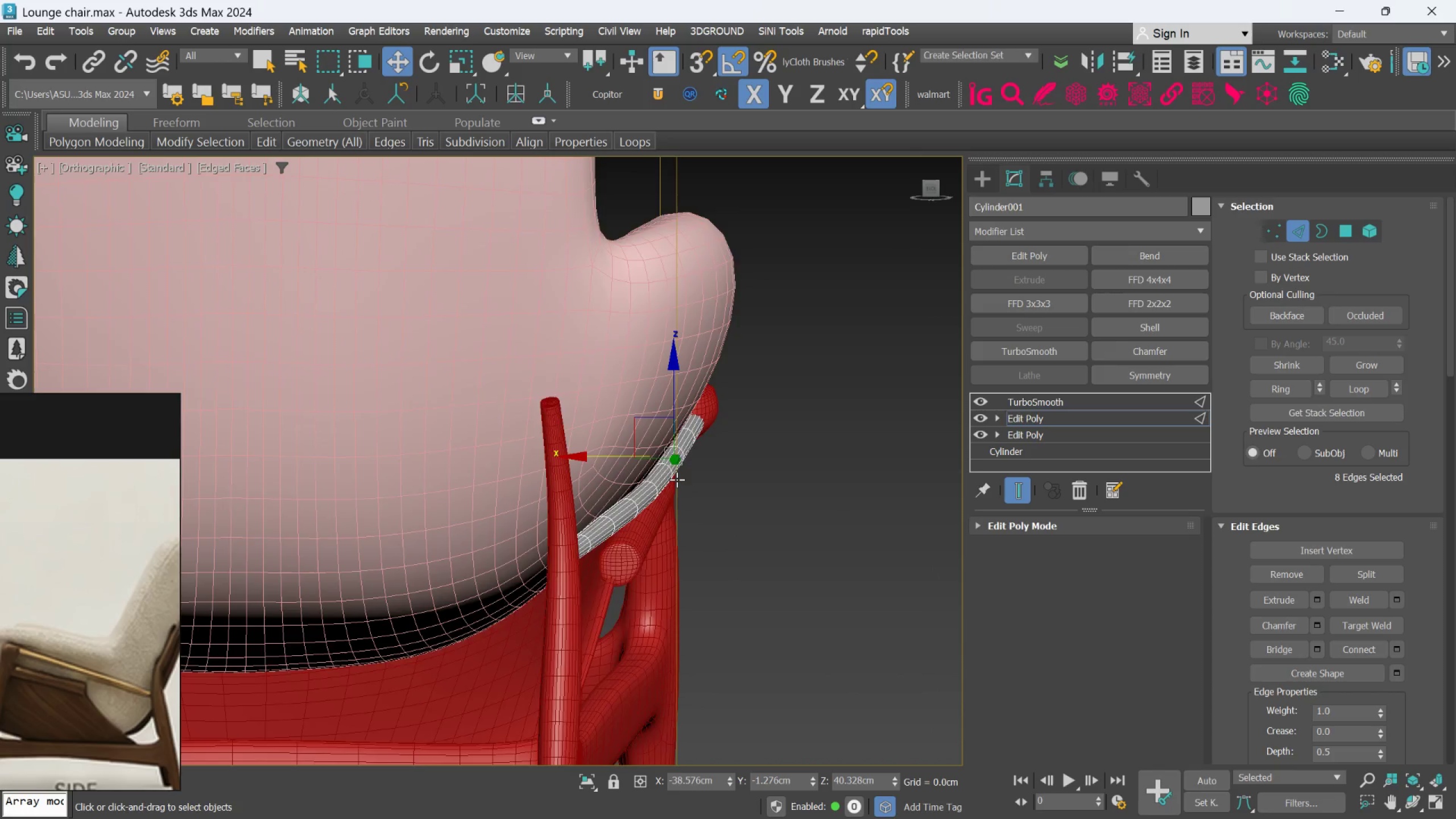 
left_click([1016, 489])
 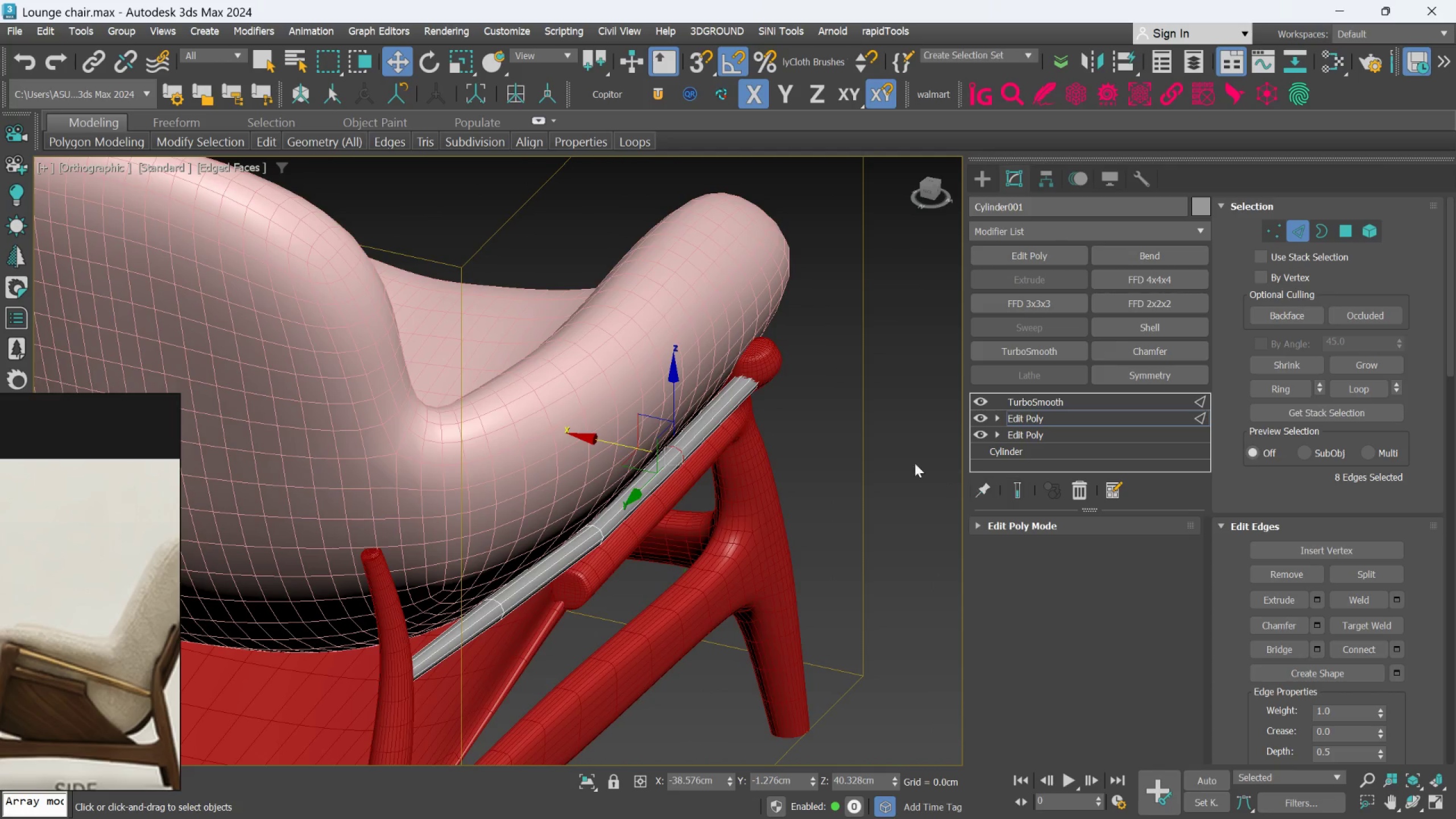 
scroll: coordinate [766, 400], scroll_direction: up, amount: 3.0
 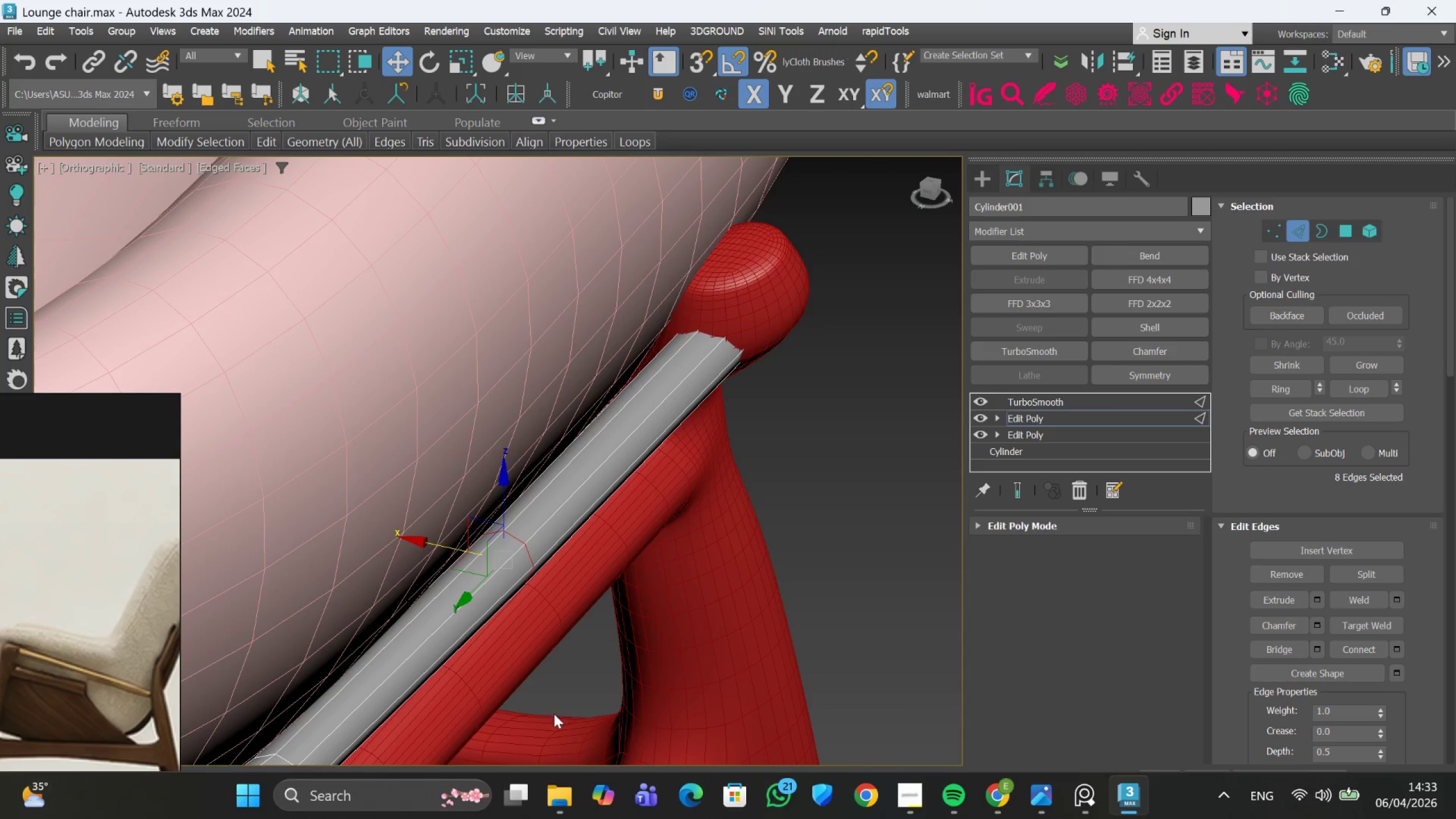 
left_click([585, 773])
 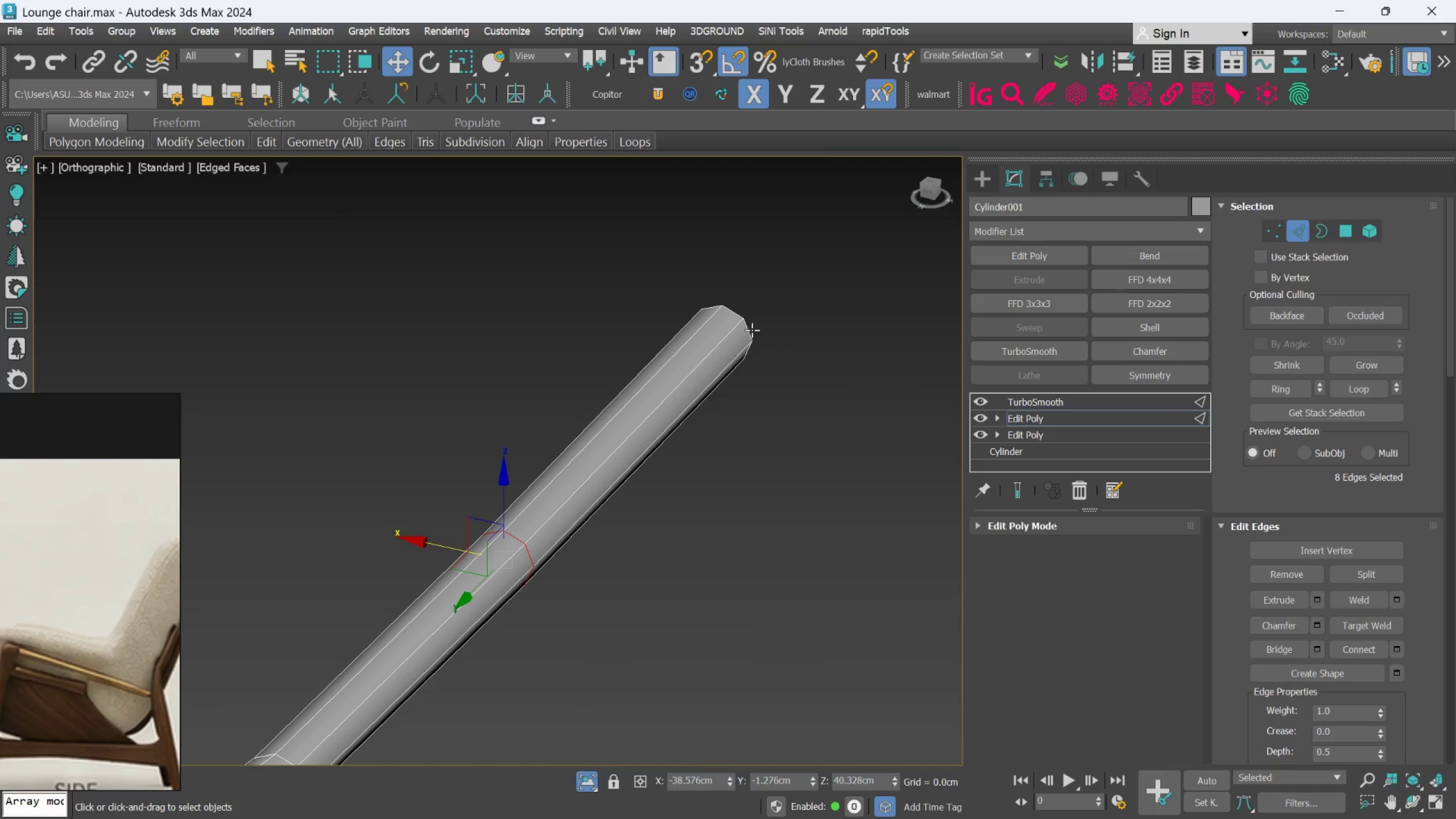 
double_click([752, 329])
 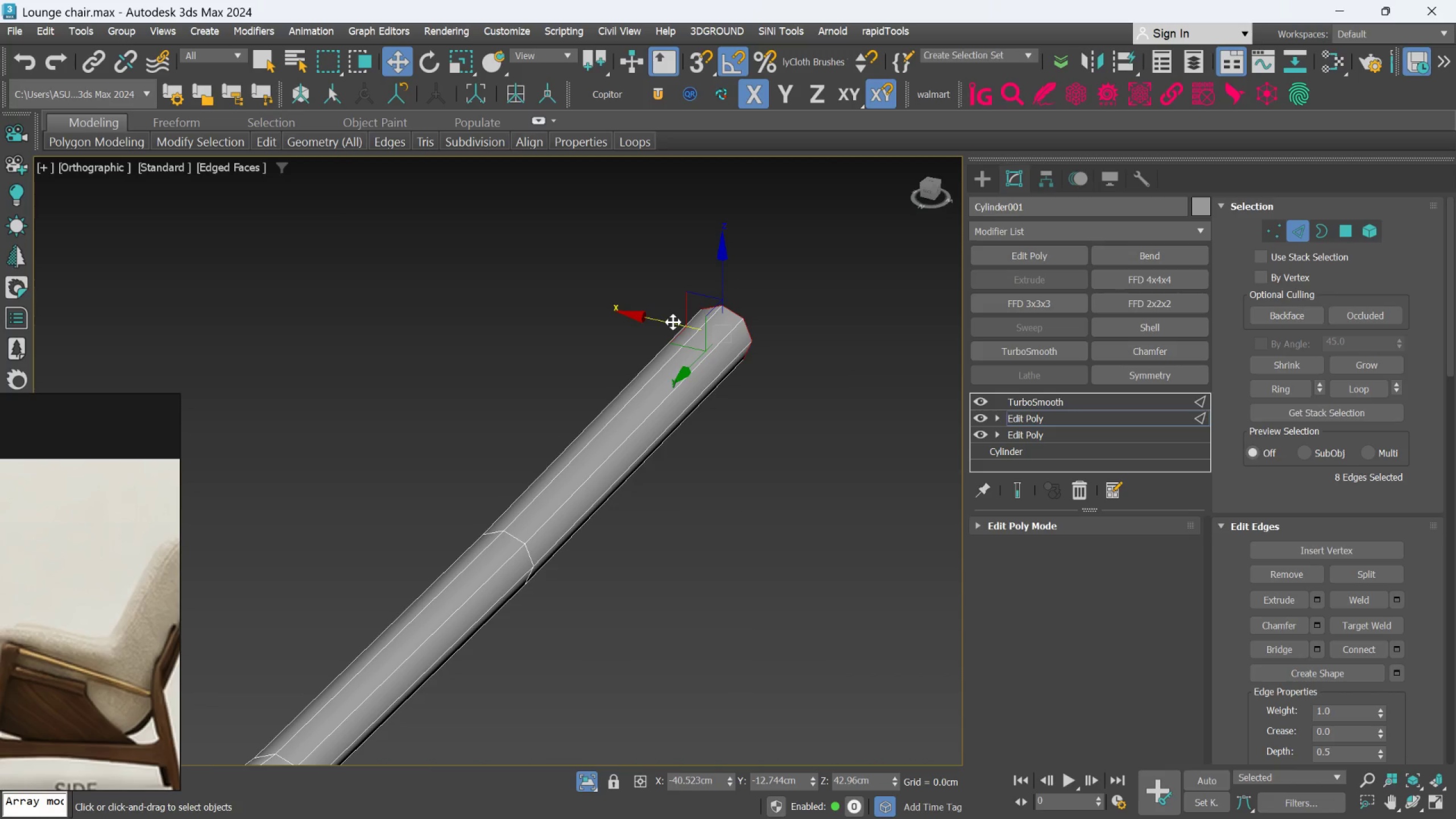 
left_click_drag(start_coordinate=[673, 322], to_coordinate=[680, 327])
 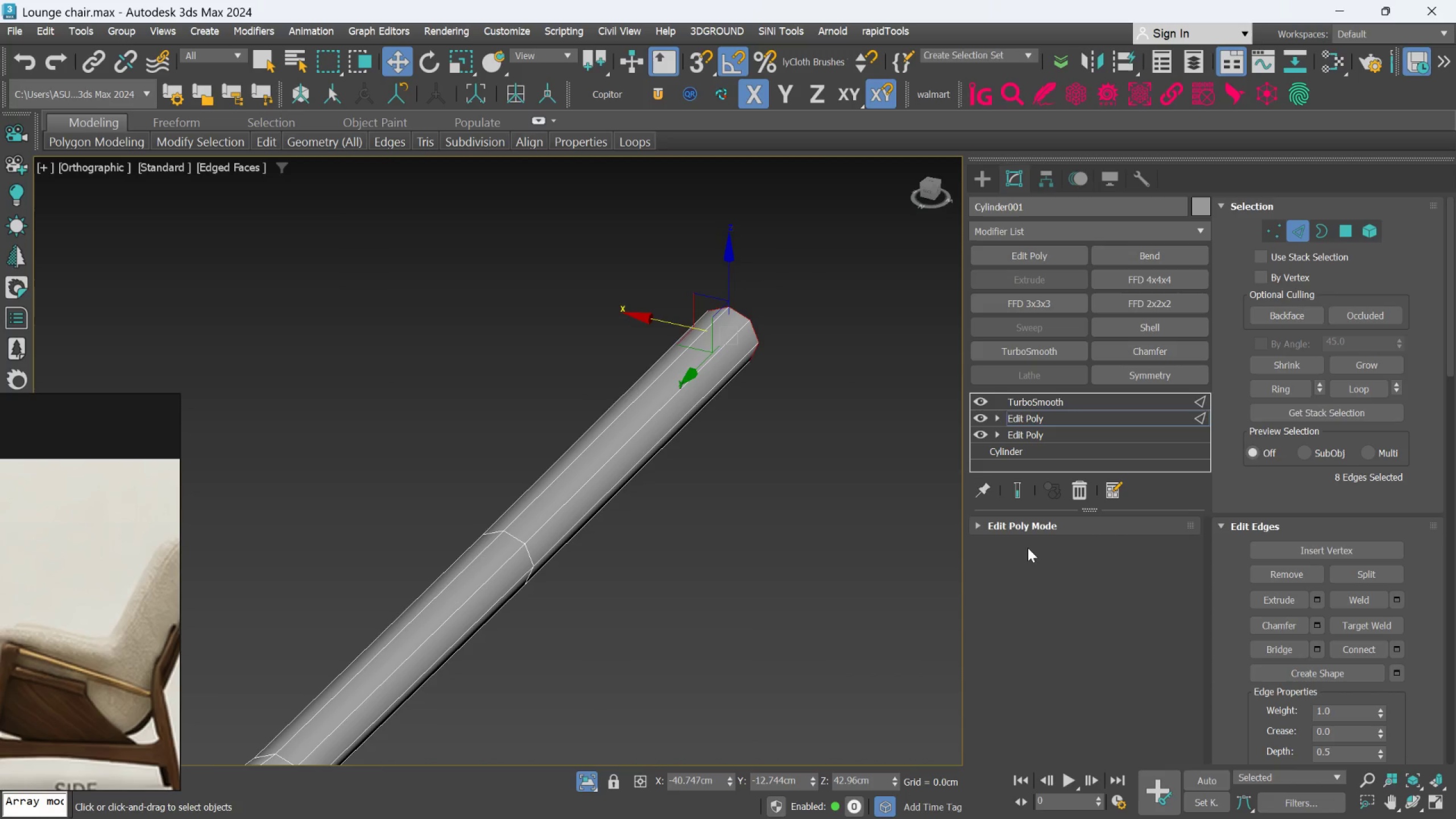 
left_click([1028, 502])
 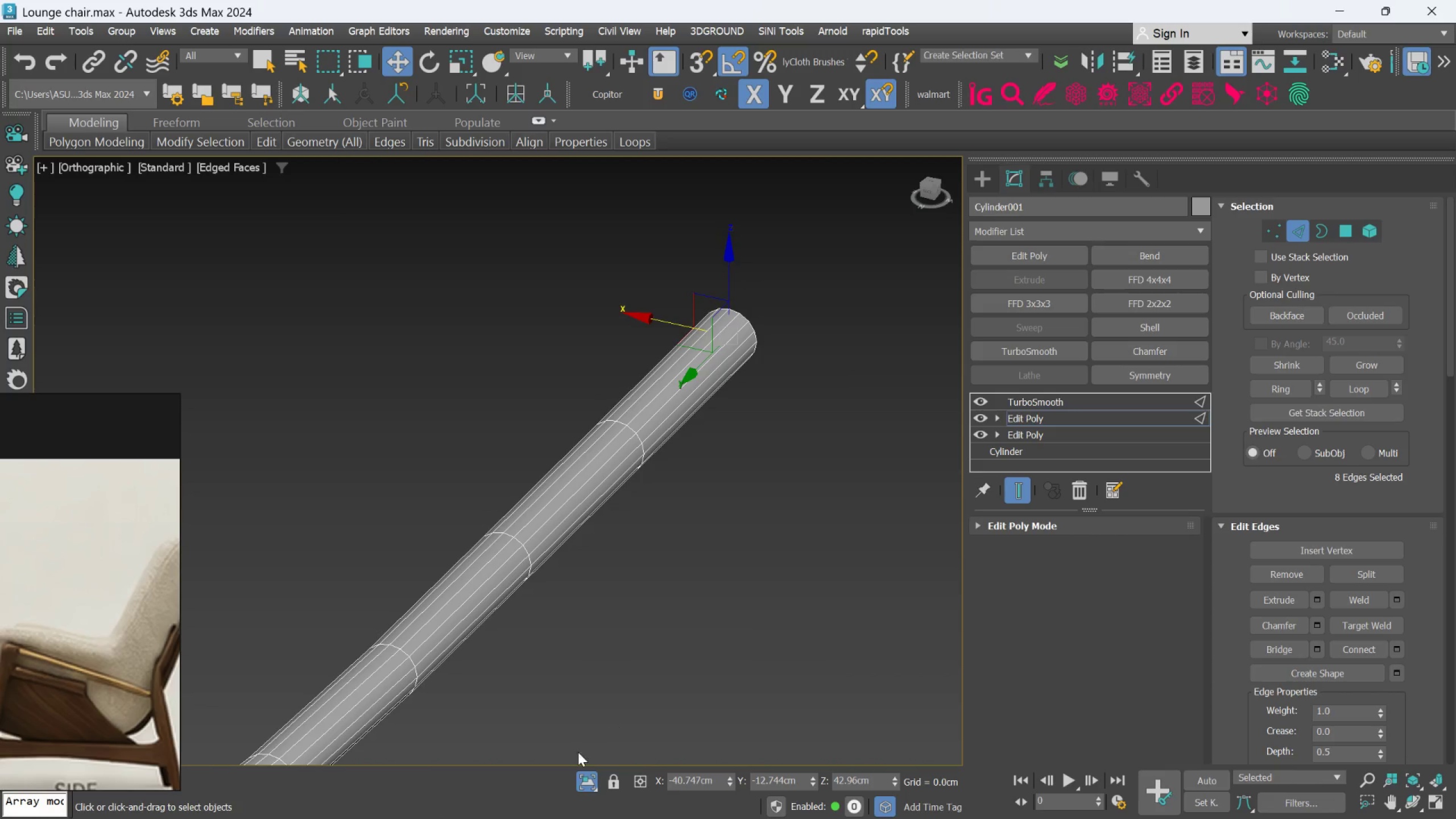 
left_click([584, 783])
 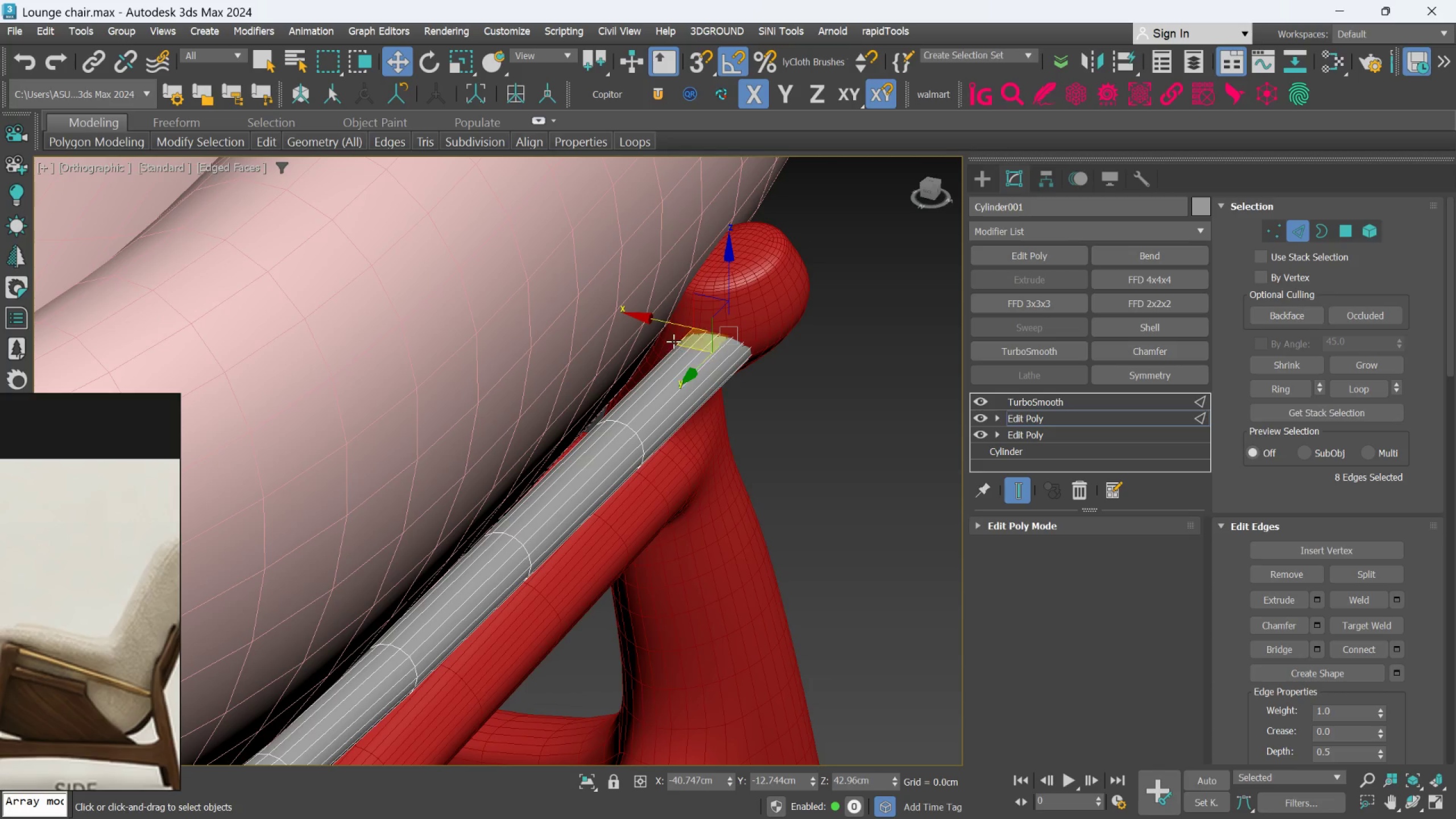 
left_click_drag(start_coordinate=[671, 324], to_coordinate=[650, 321])
 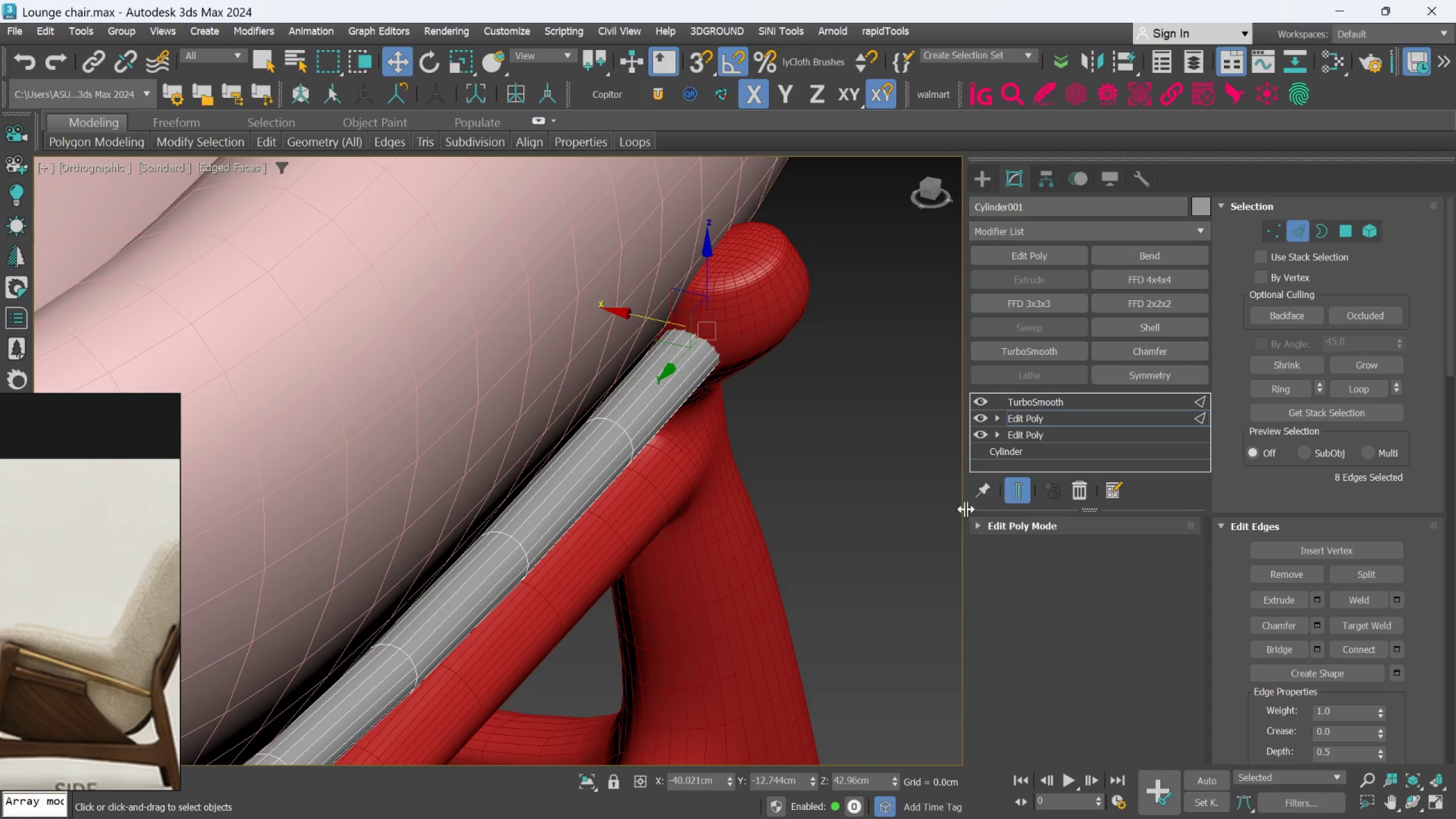 
scroll: coordinate [756, 537], scroll_direction: down, amount: 3.0
 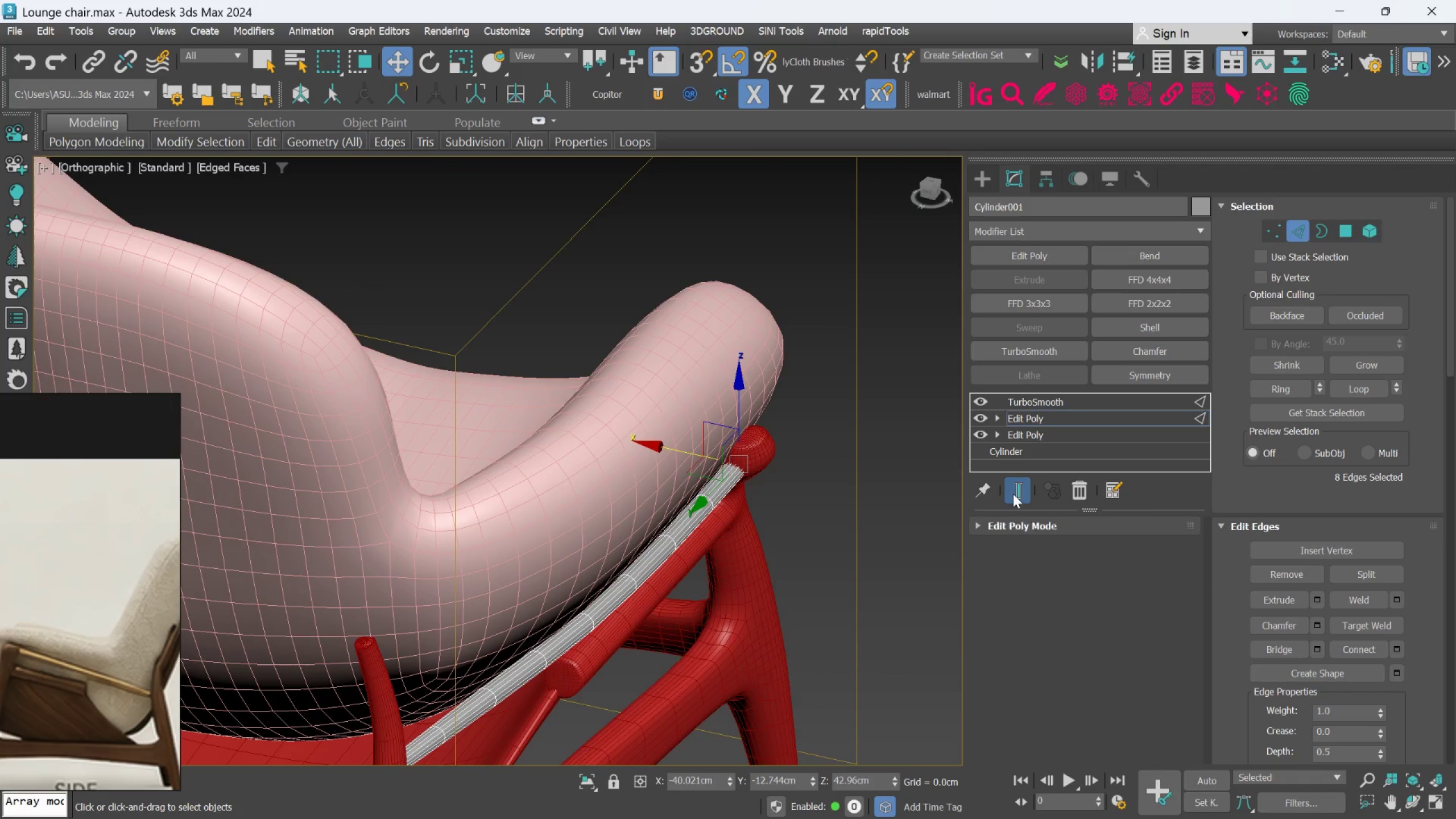 
left_click([1014, 490])
 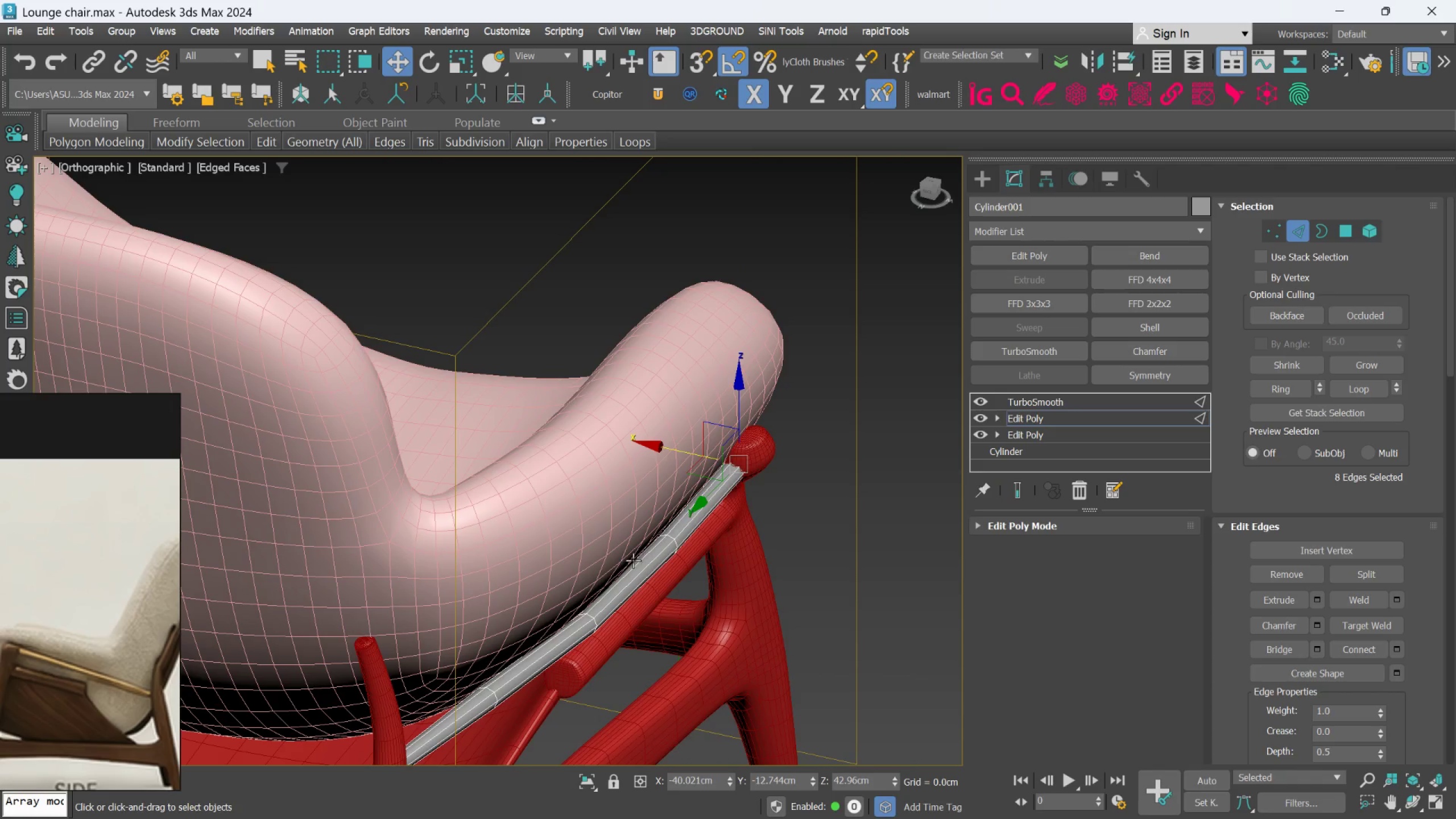 
scroll: coordinate [631, 553], scroll_direction: up, amount: 1.0
 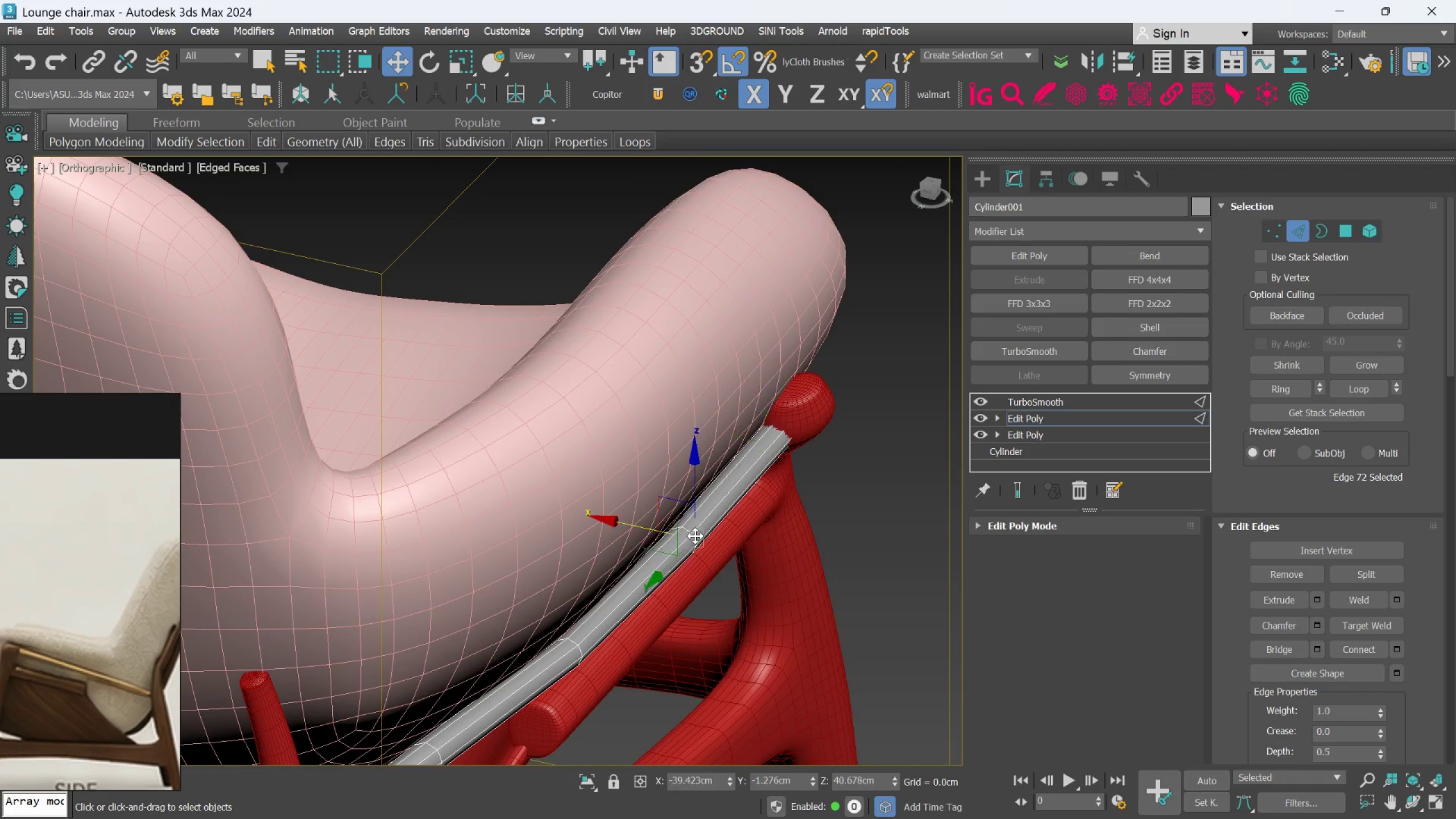 
double_click([695, 536])
 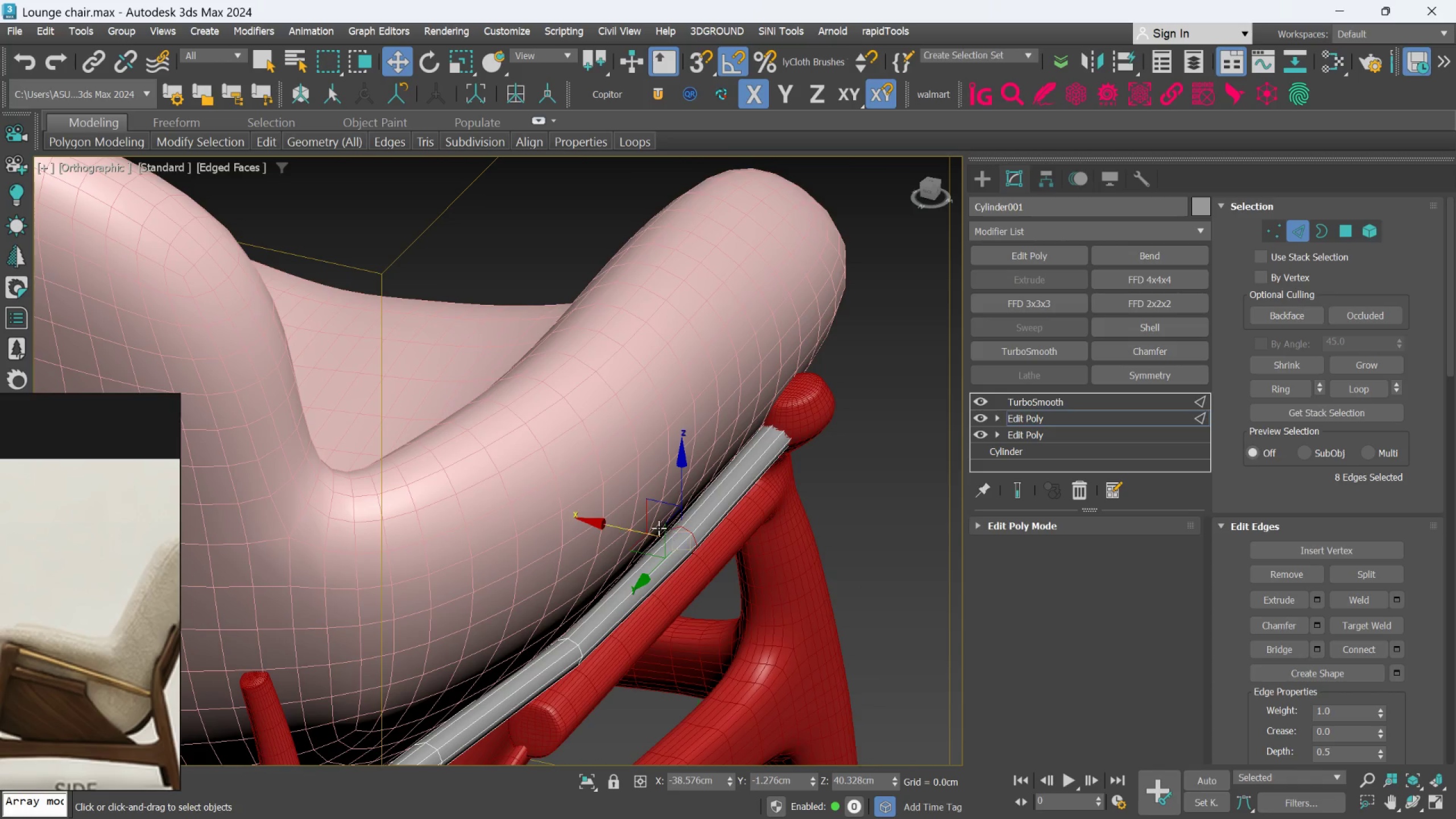 
scroll: coordinate [659, 528], scroll_direction: up, amount: 1.0
 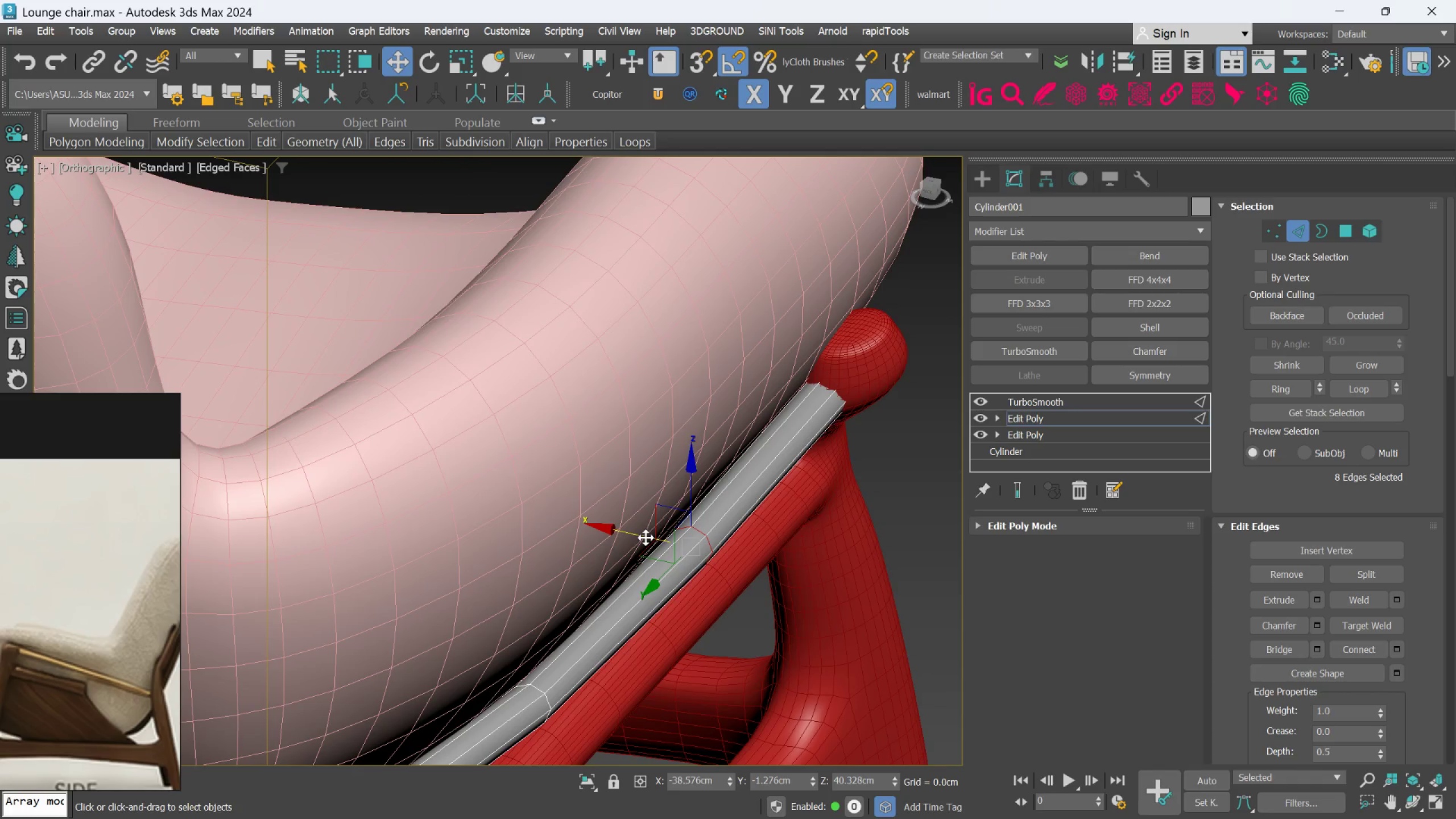 
left_click_drag(start_coordinate=[646, 537], to_coordinate=[650, 539])
 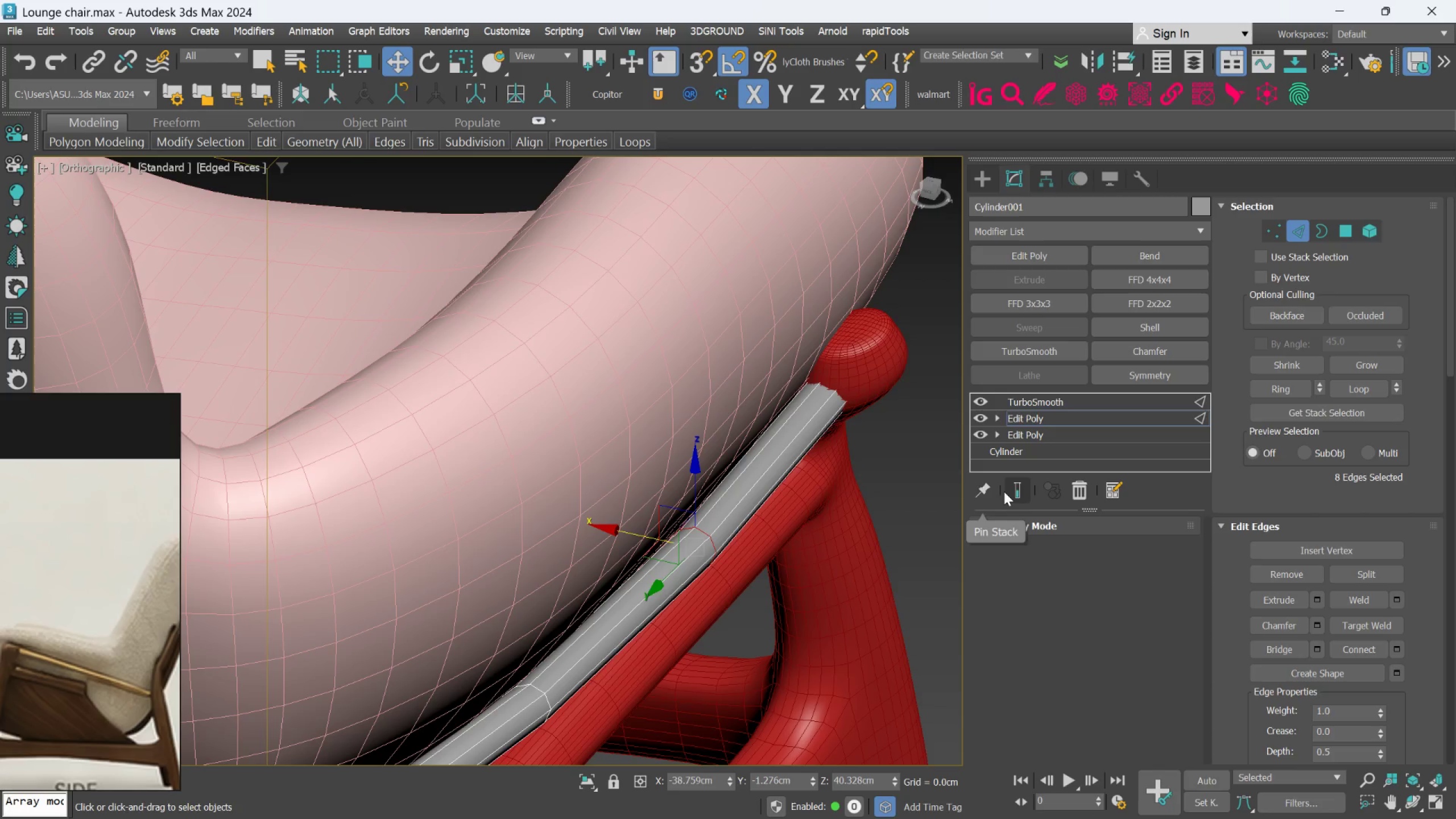 
left_click([1006, 491])
 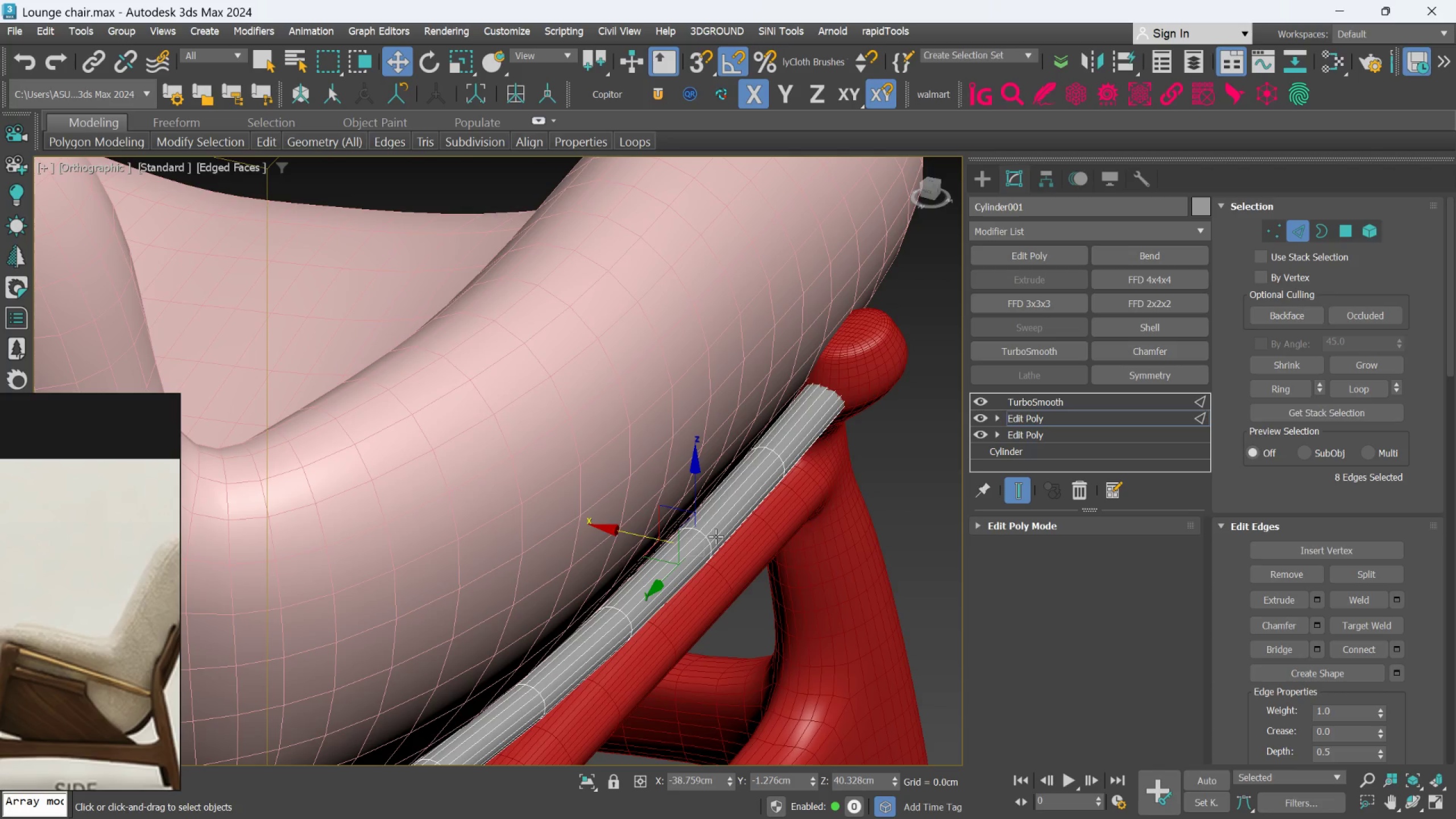 
hold_key(key=AltLeft, duration=1.55)
 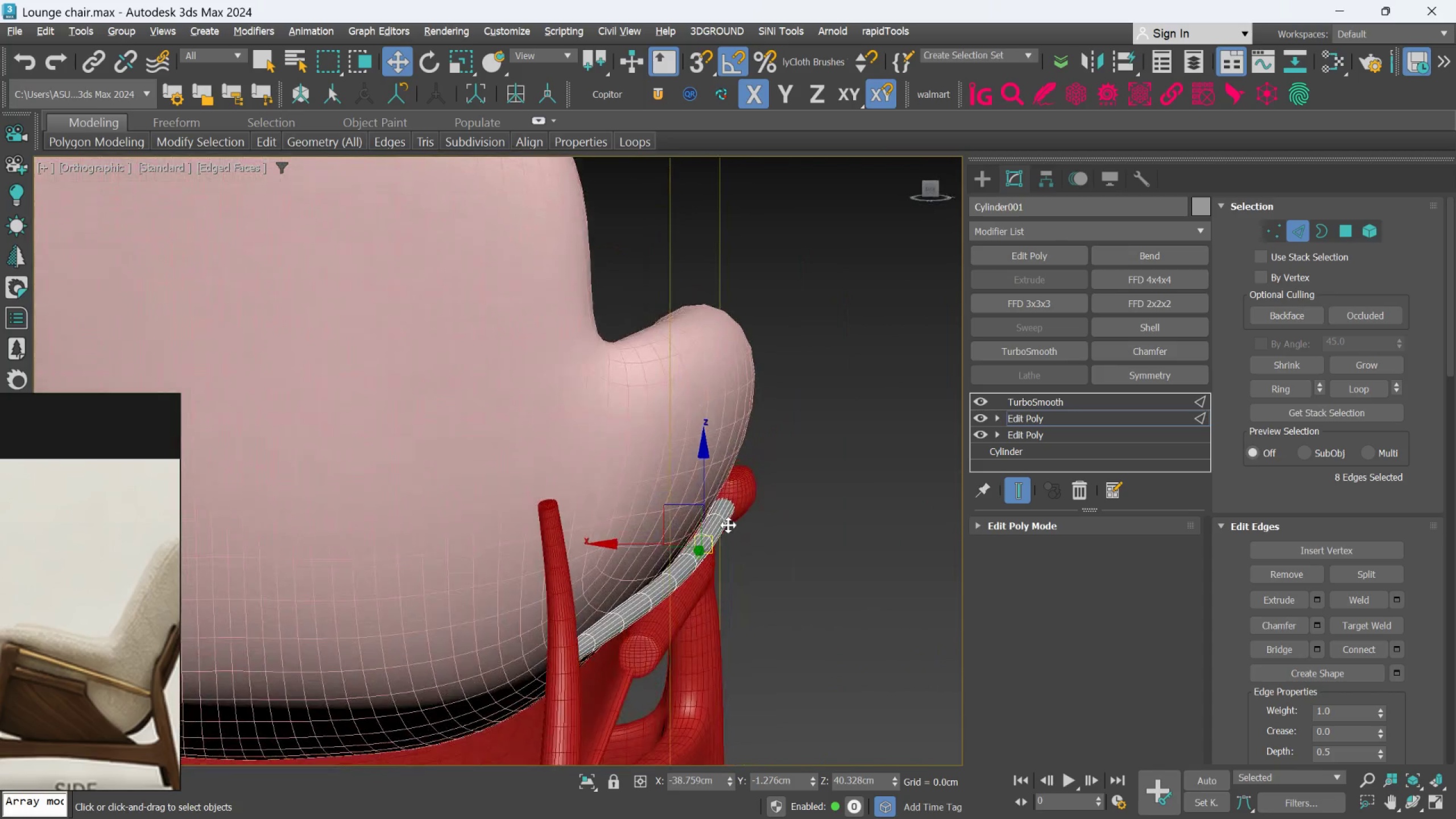 
scroll: coordinate [711, 541], scroll_direction: down, amount: 2.0
 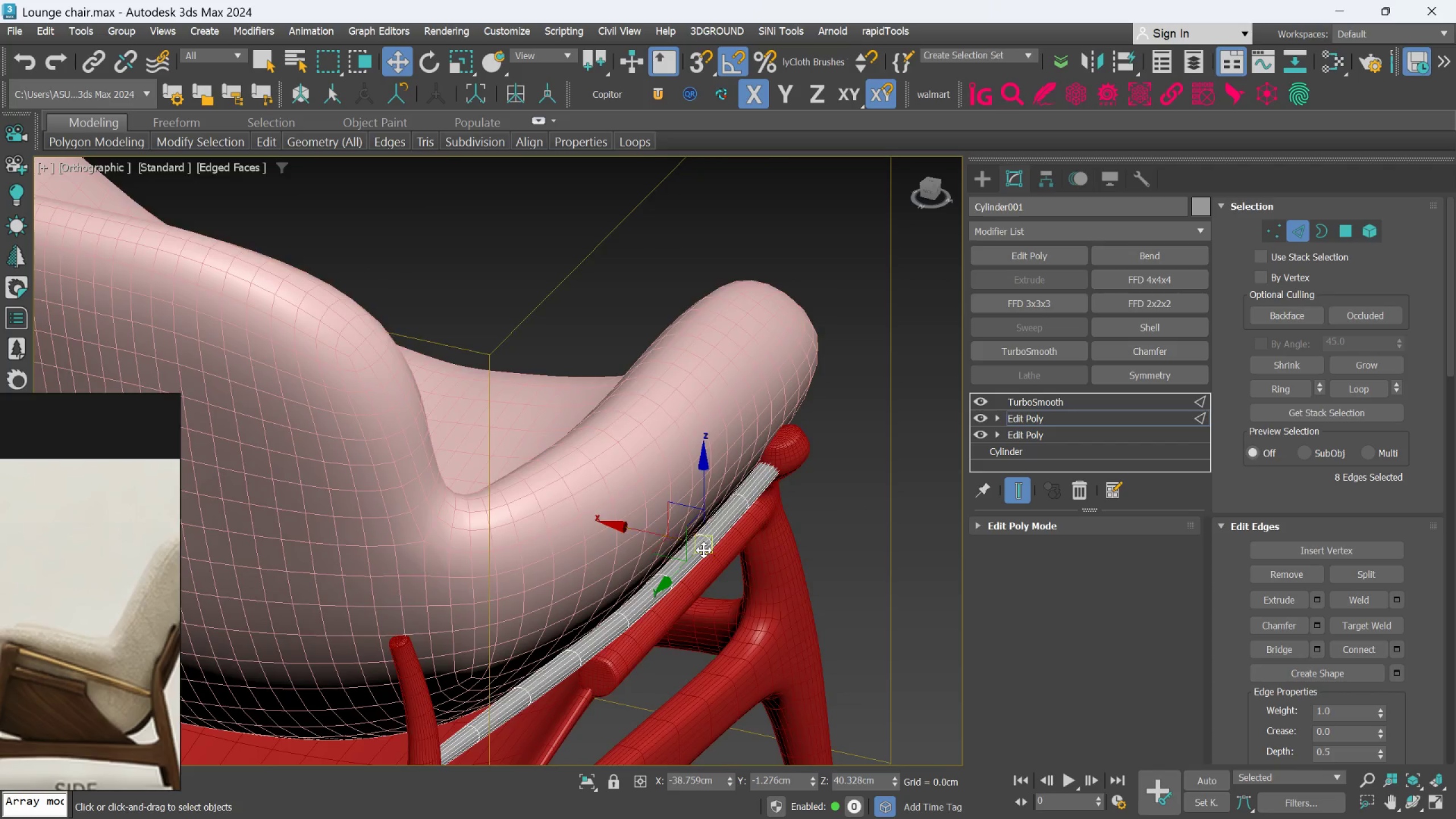 
hold_key(key=AltLeft, duration=0.66)
 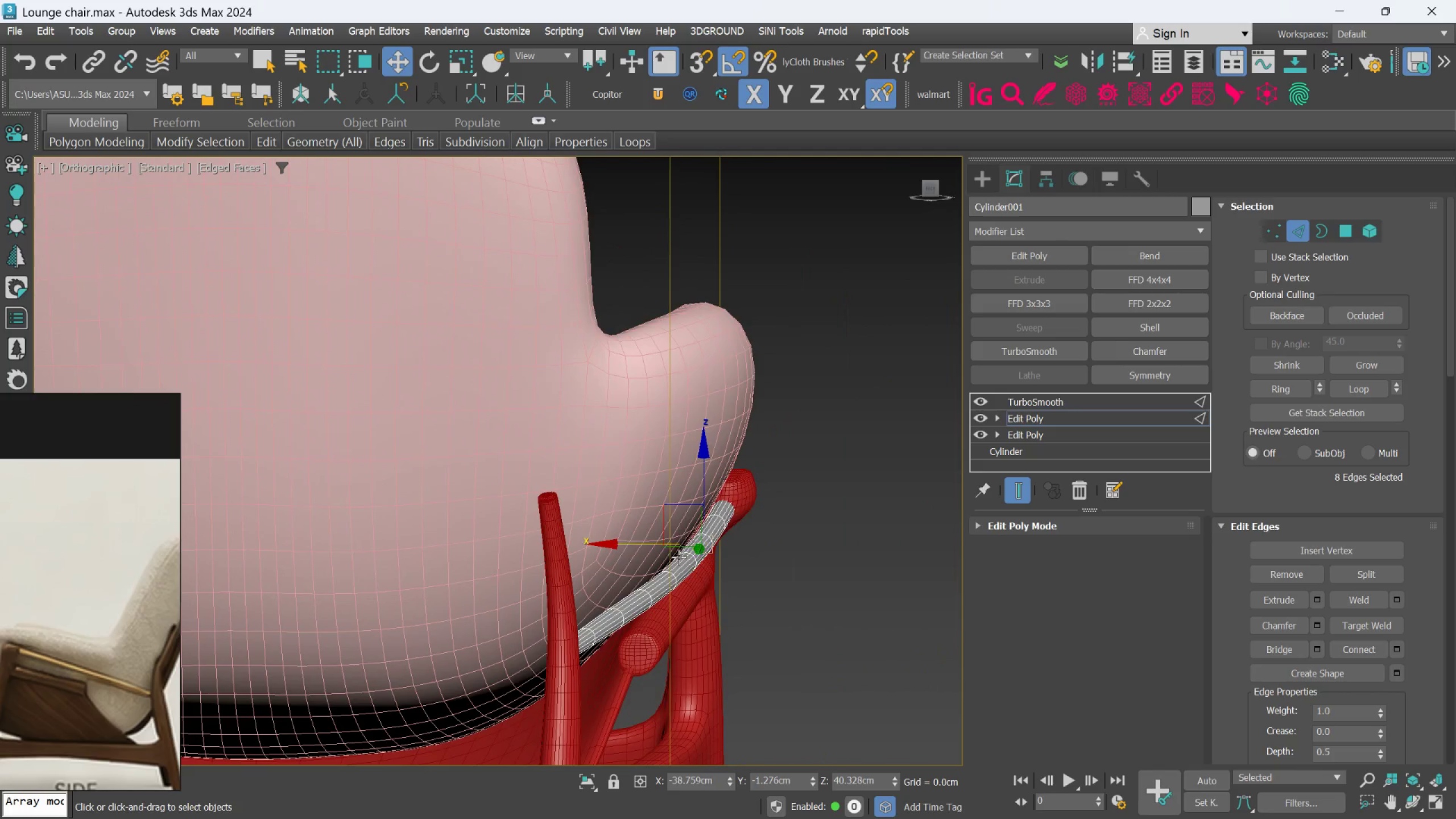 
scroll: coordinate [676, 560], scroll_direction: up, amount: 1.0
 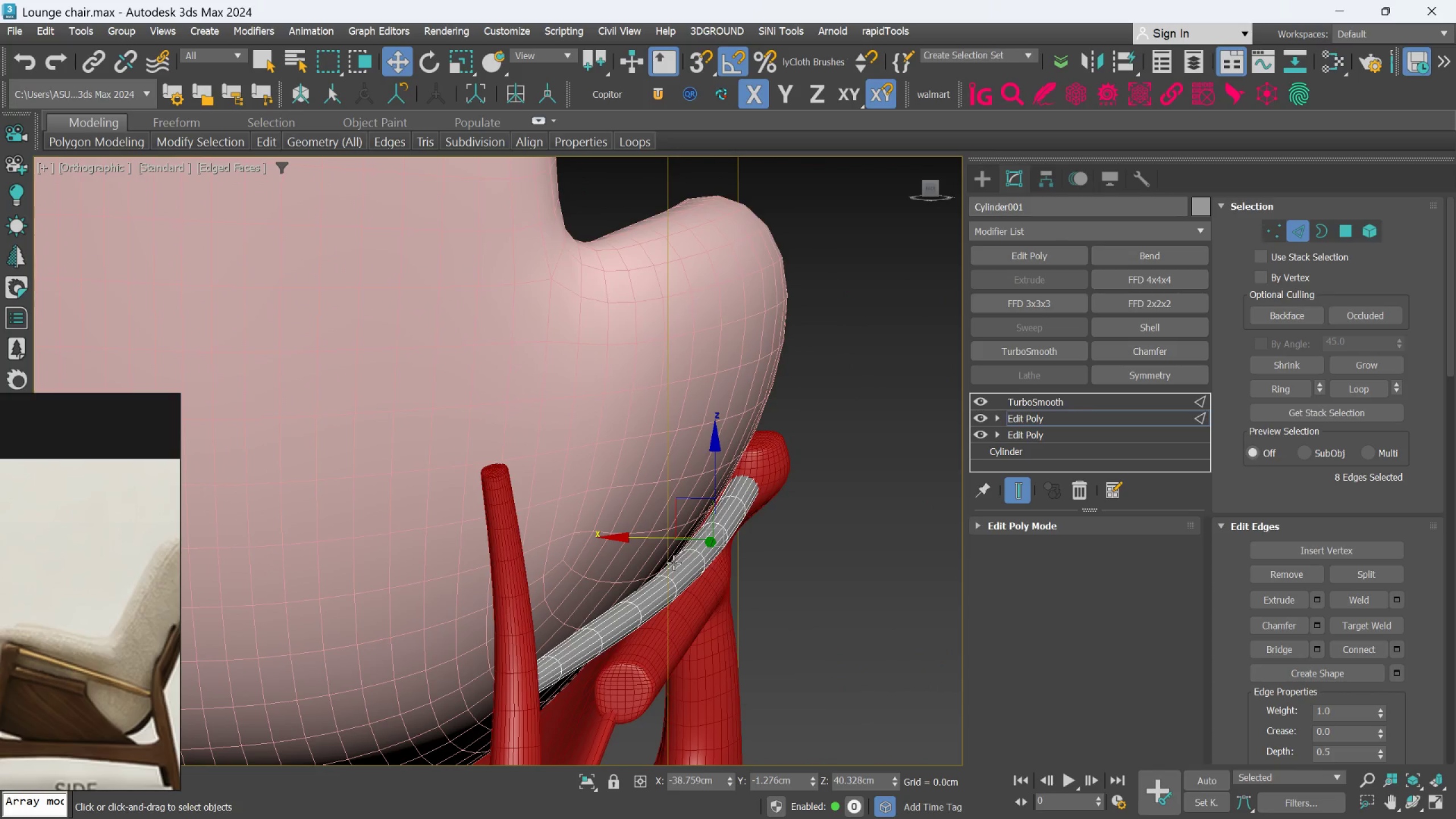 
hold_key(key=AltLeft, duration=0.83)
 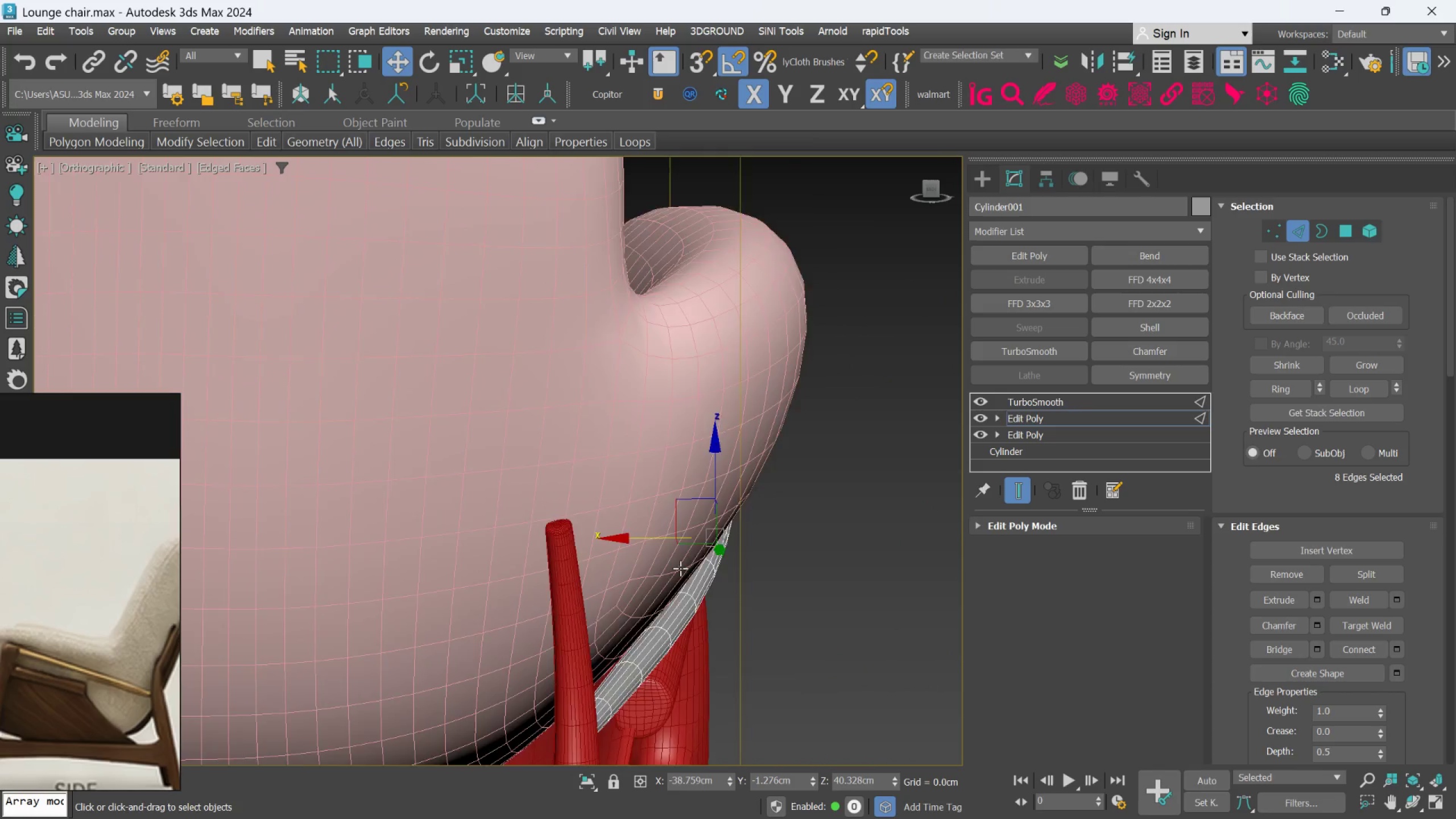 
hold_key(key=AltLeft, duration=0.58)
 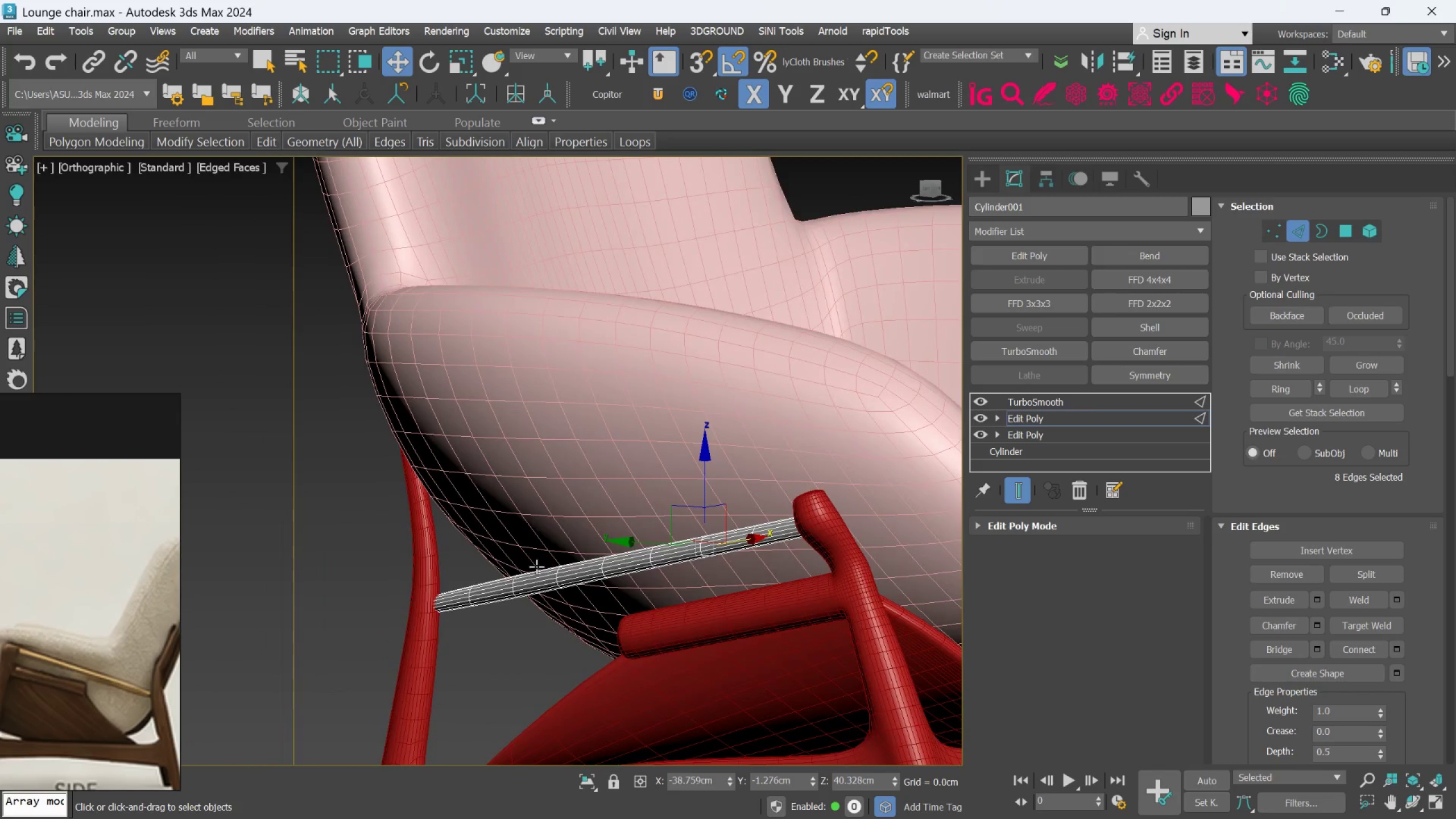 
scroll: coordinate [680, 568], scroll_direction: down, amount: 1.0
 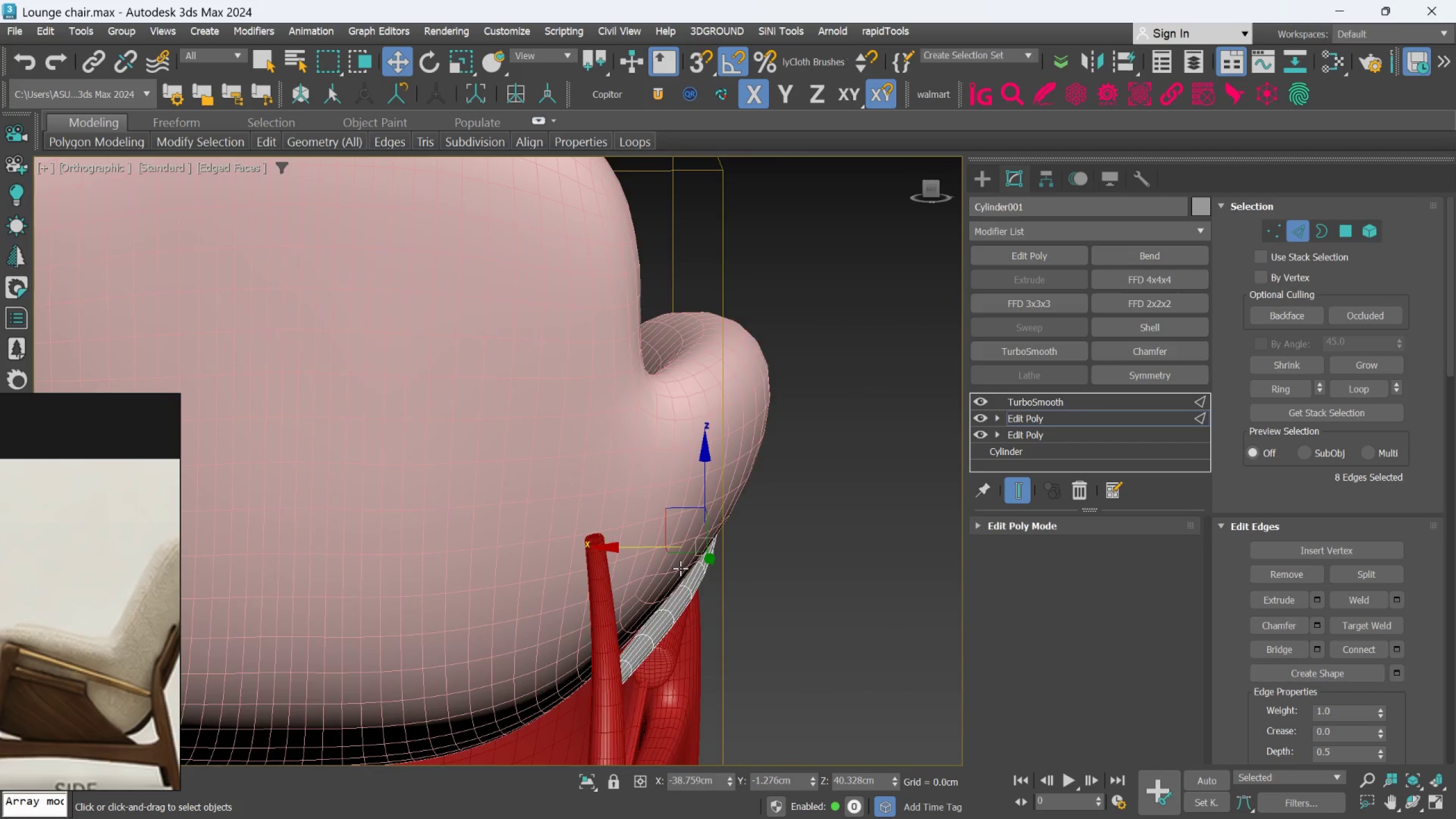 
hold_key(key=AltLeft, duration=1.23)
 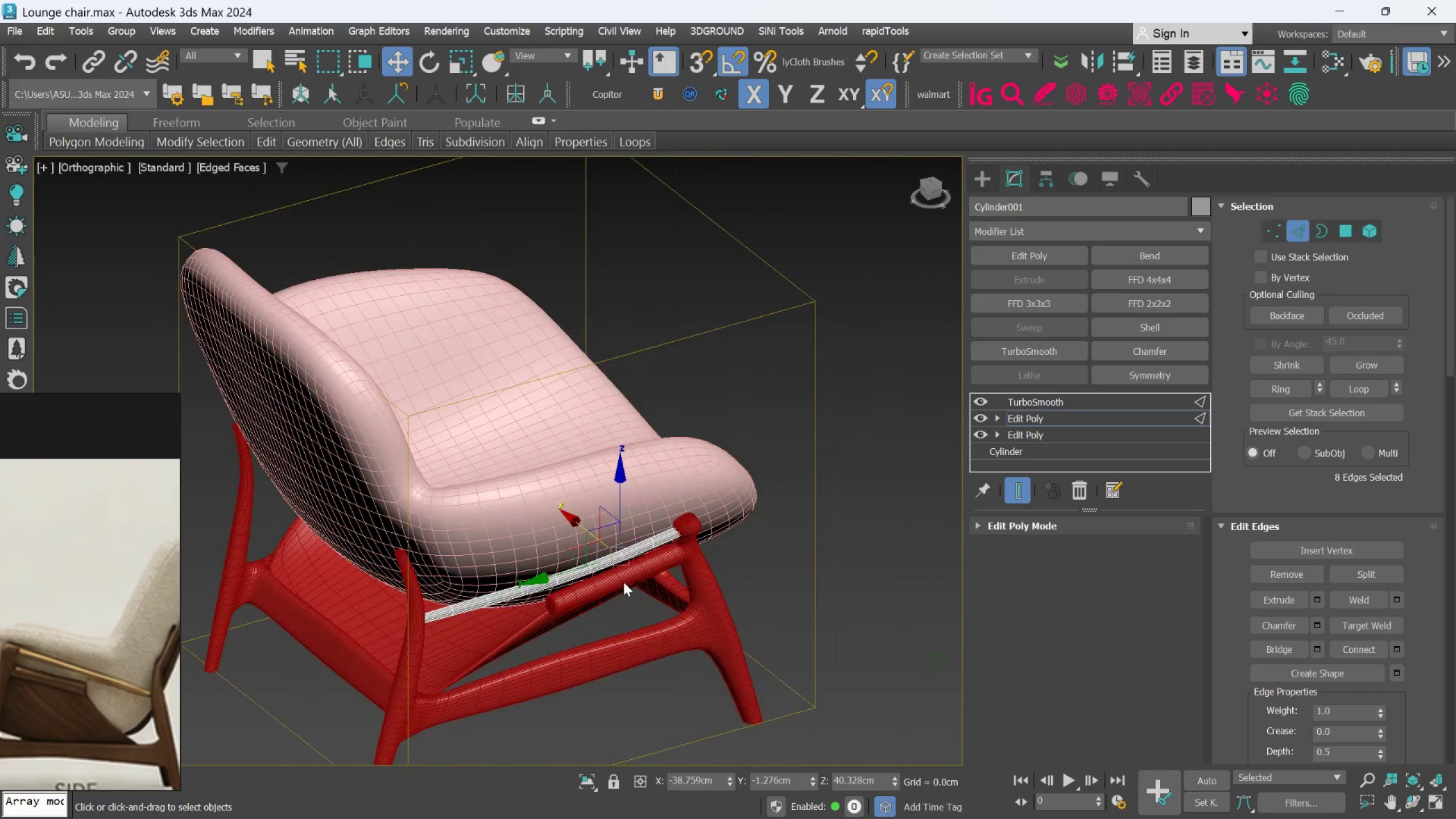 
scroll: coordinate [535, 566], scroll_direction: down, amount: 2.0
 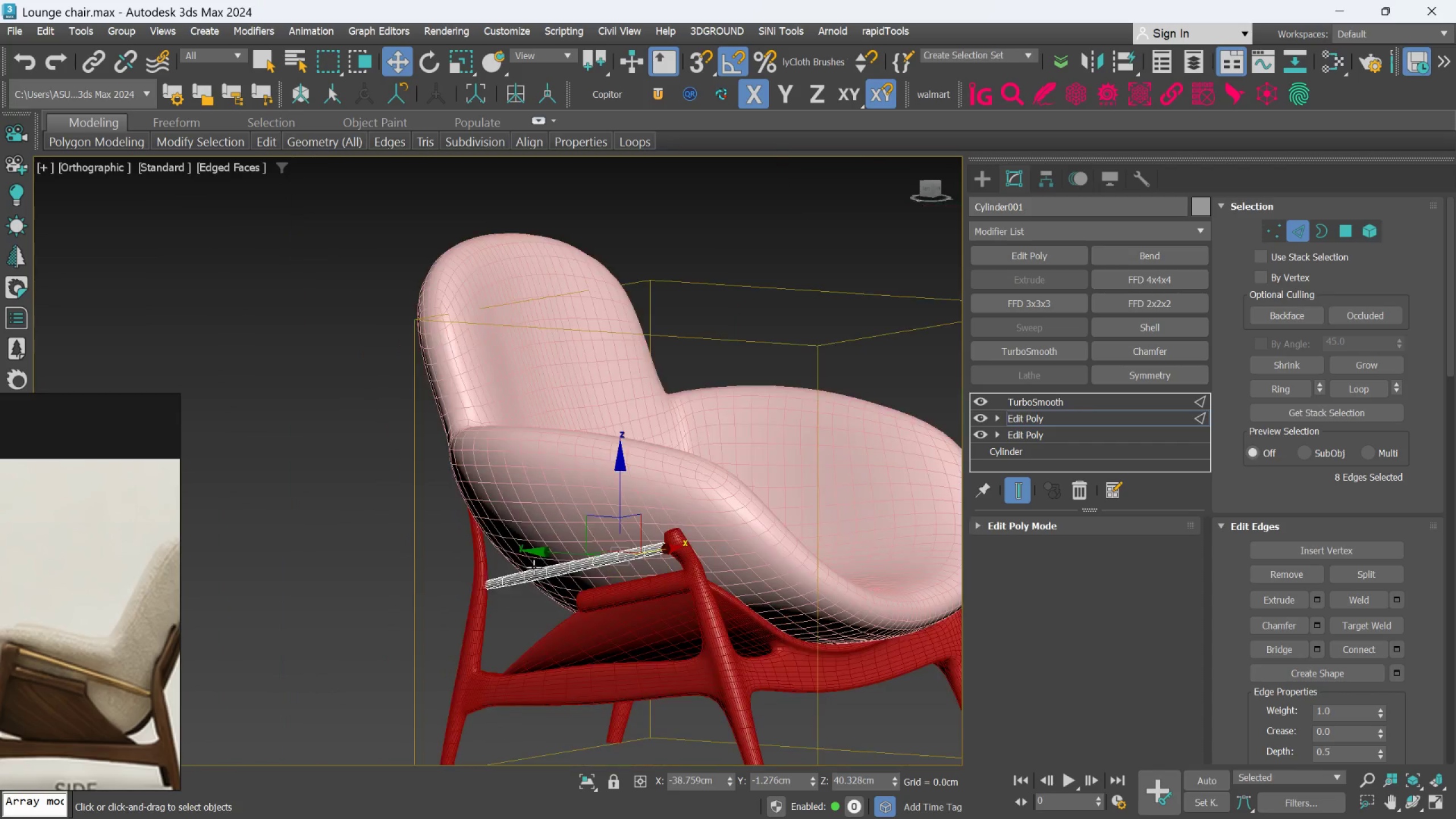 
hold_key(key=AltLeft, duration=0.66)
 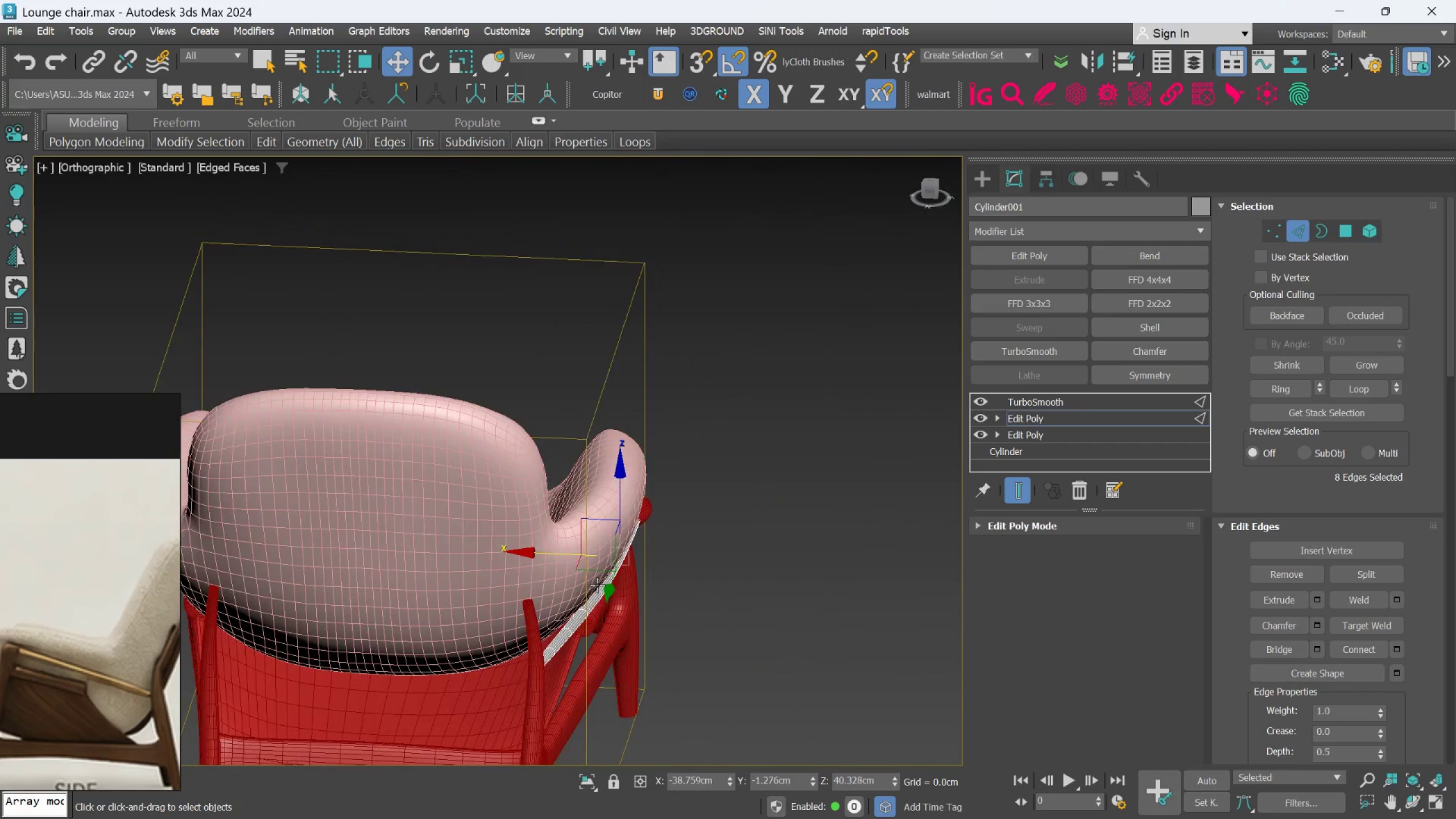 
scroll: coordinate [597, 585], scroll_direction: up, amount: 1.0
 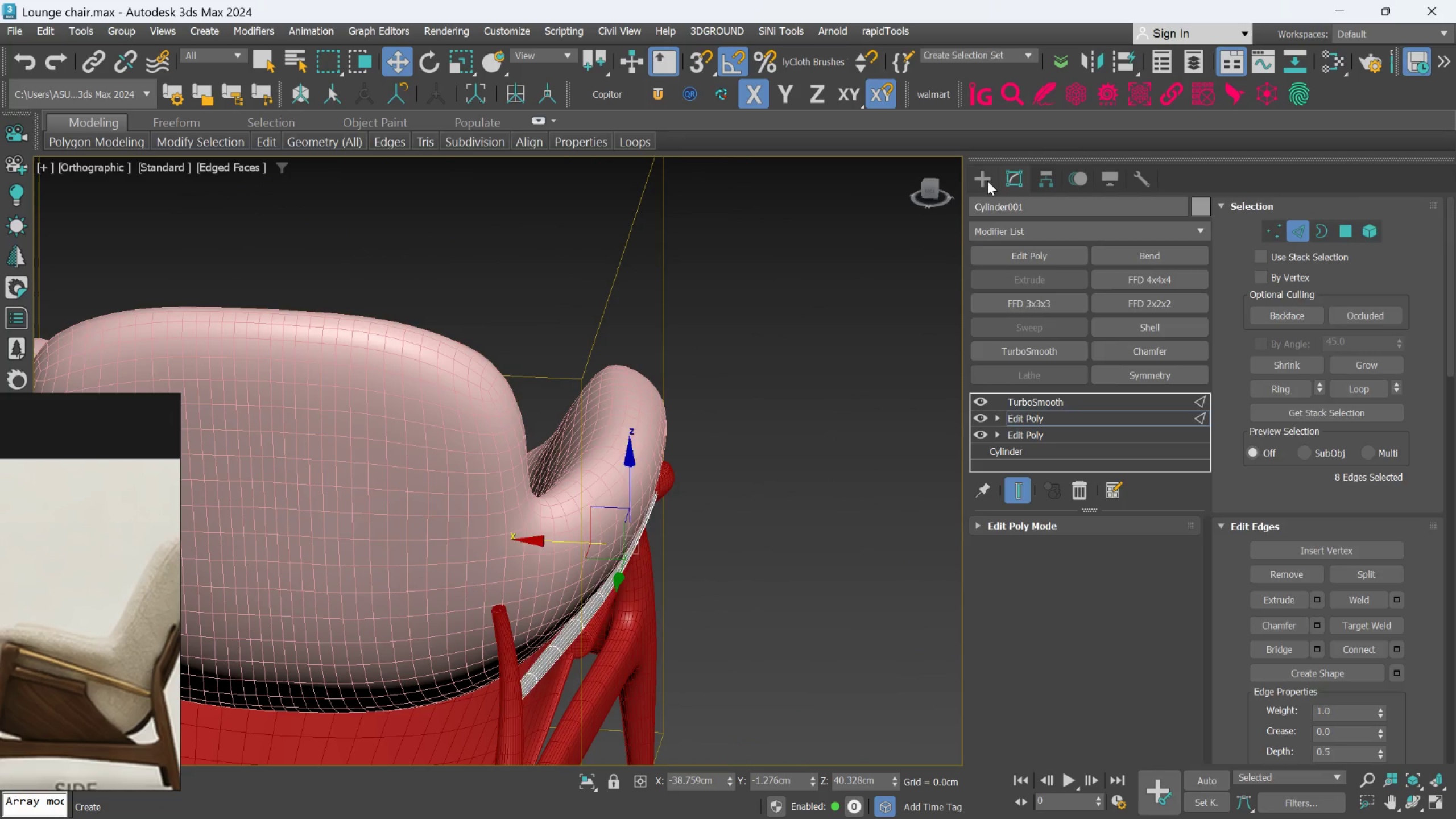 
middle_click([797, 458])
 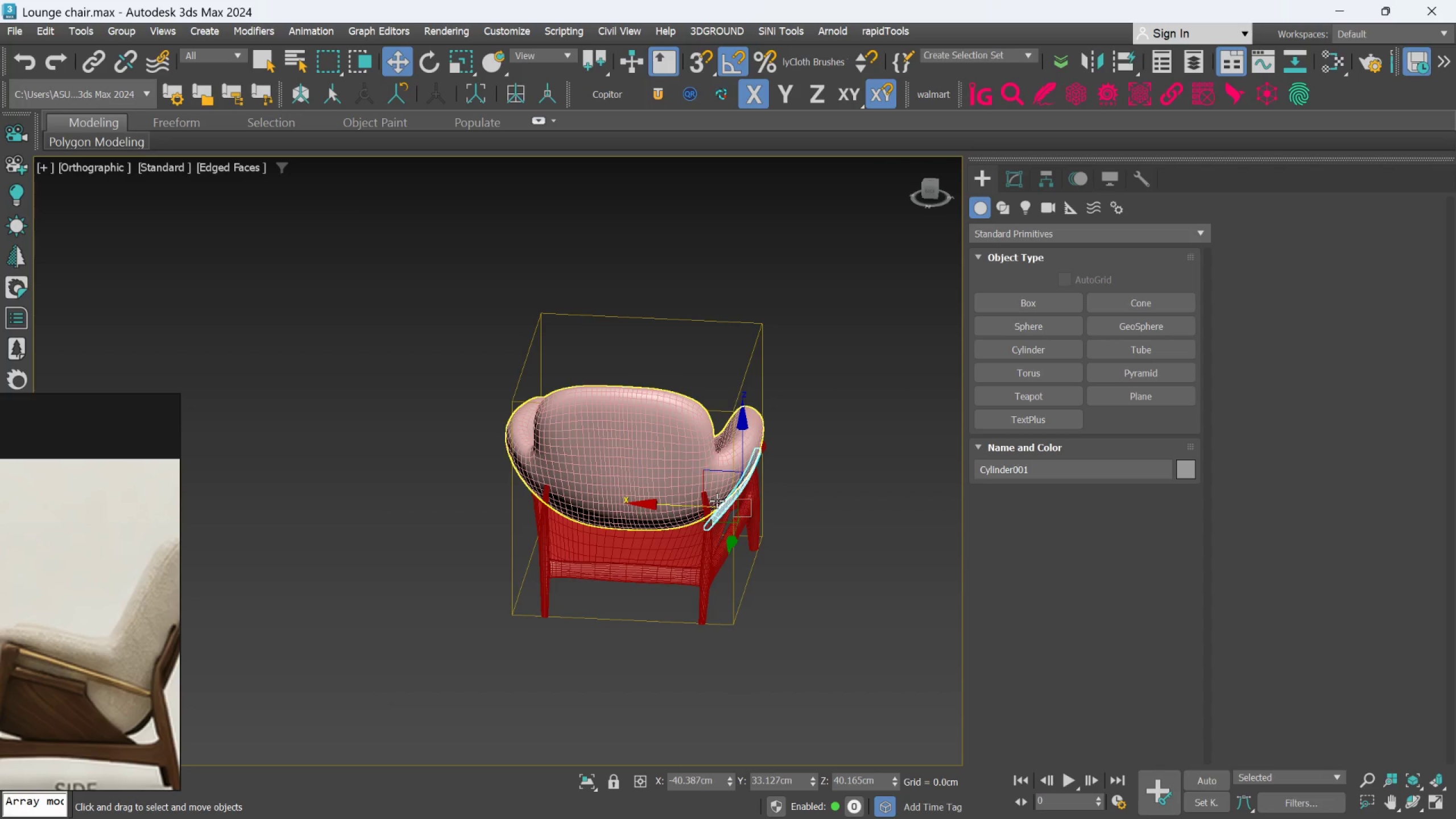 
scroll: coordinate [811, 439], scroll_direction: down, amount: 3.0
 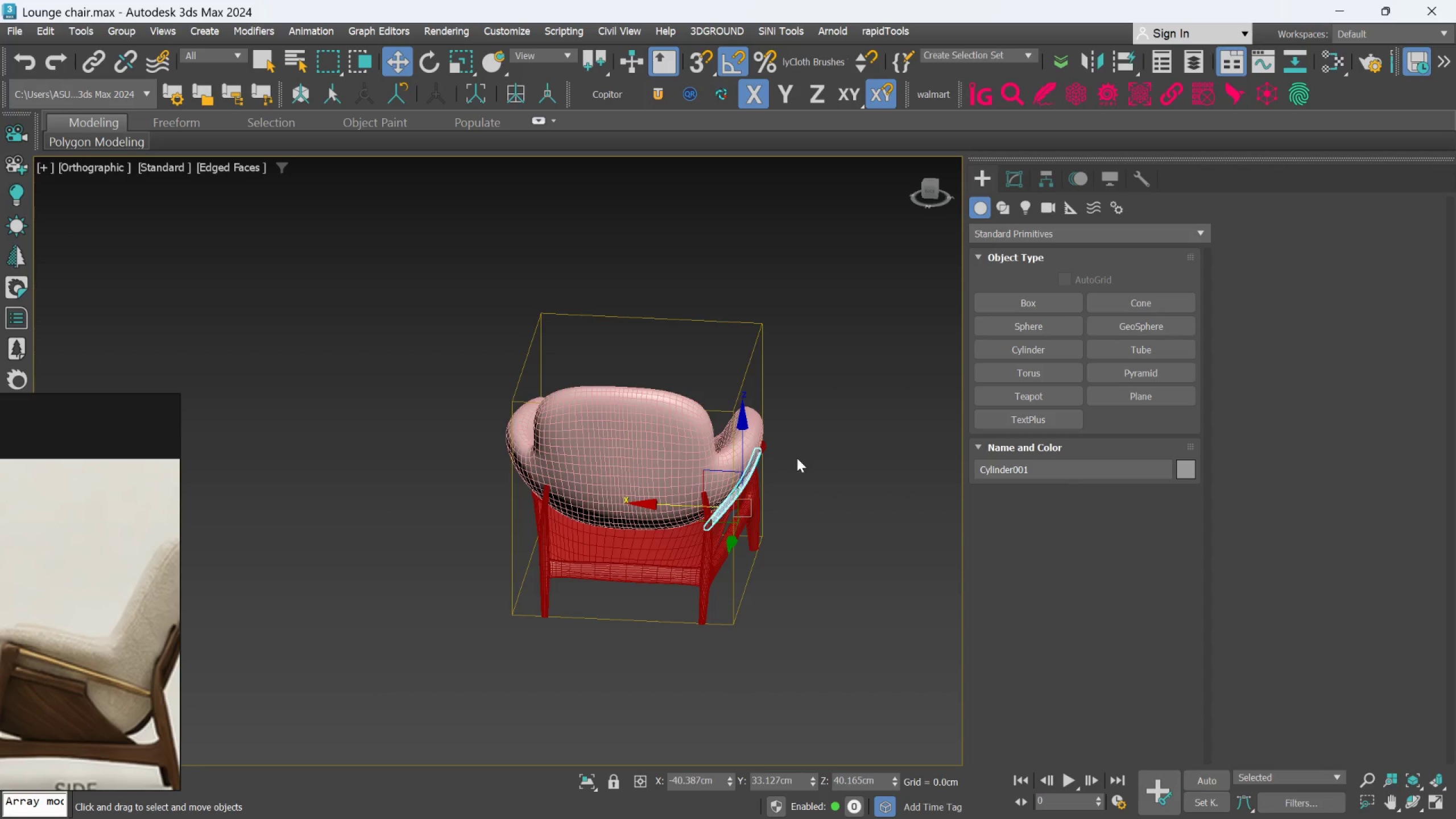 
key(F)
 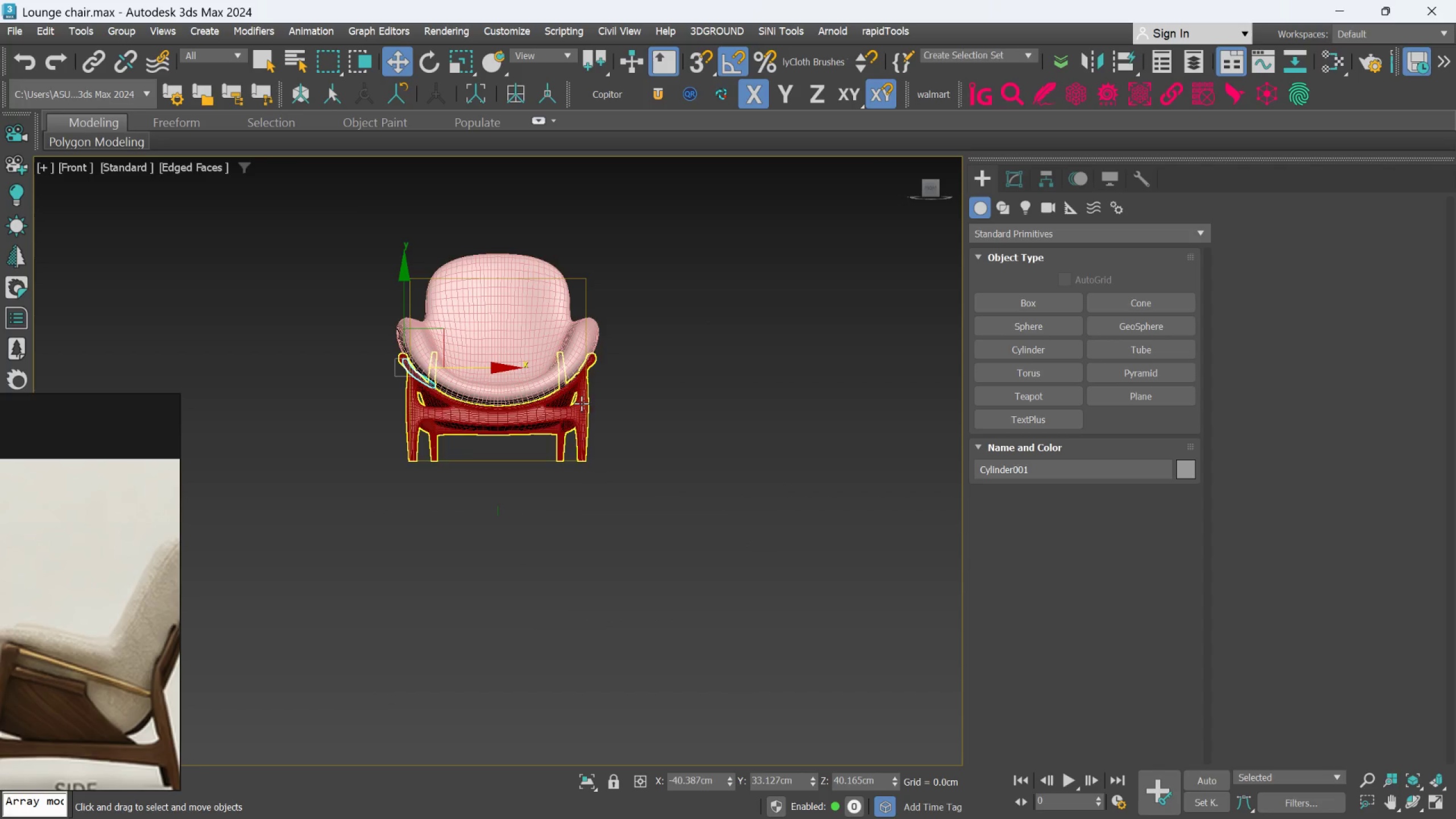 
left_click([353, 371])
 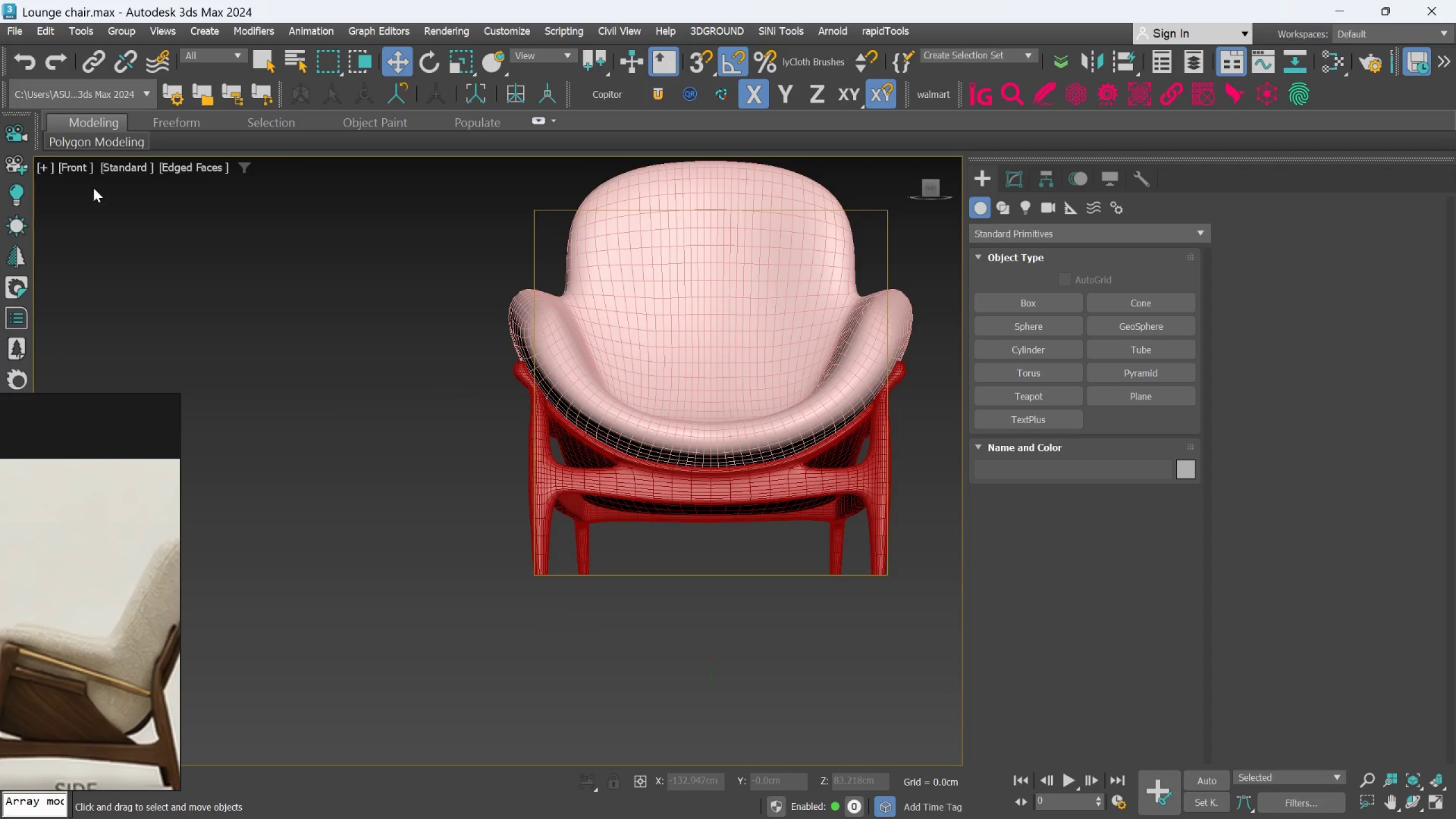 
scroll: coordinate [287, 343], scroll_direction: up, amount: 2.0
 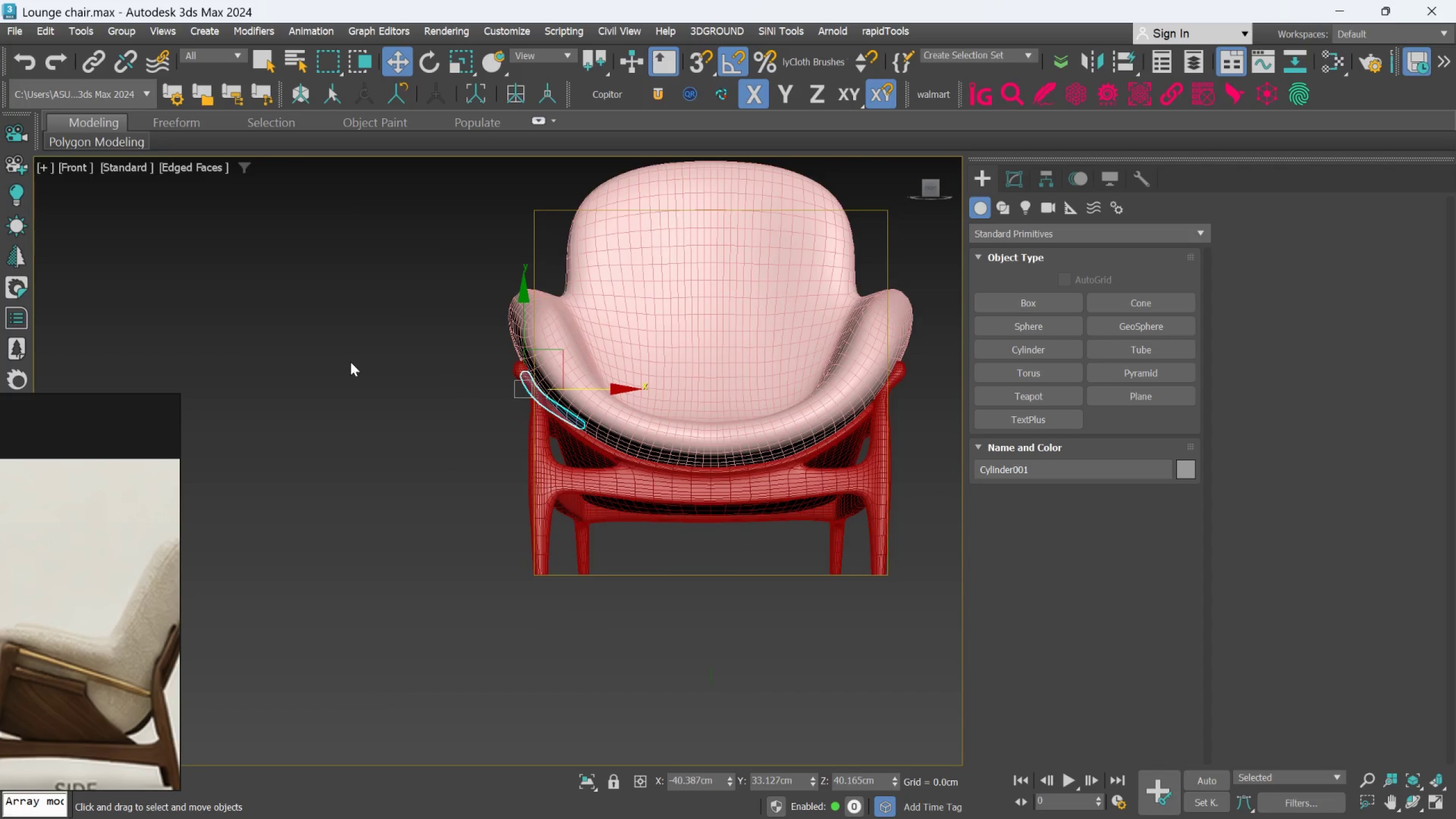 
left_click([81, 169])
 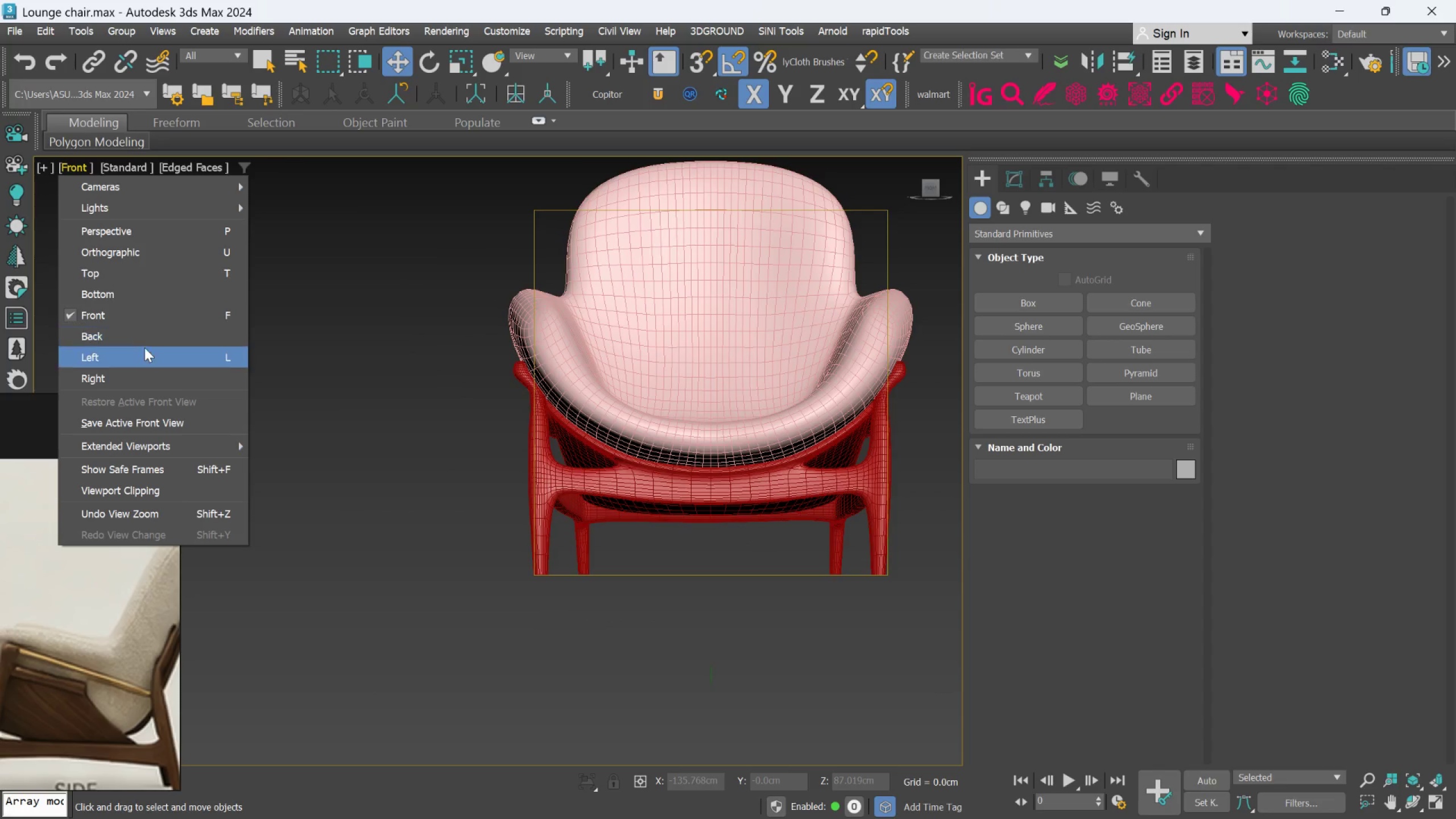 
left_click([143, 332])
 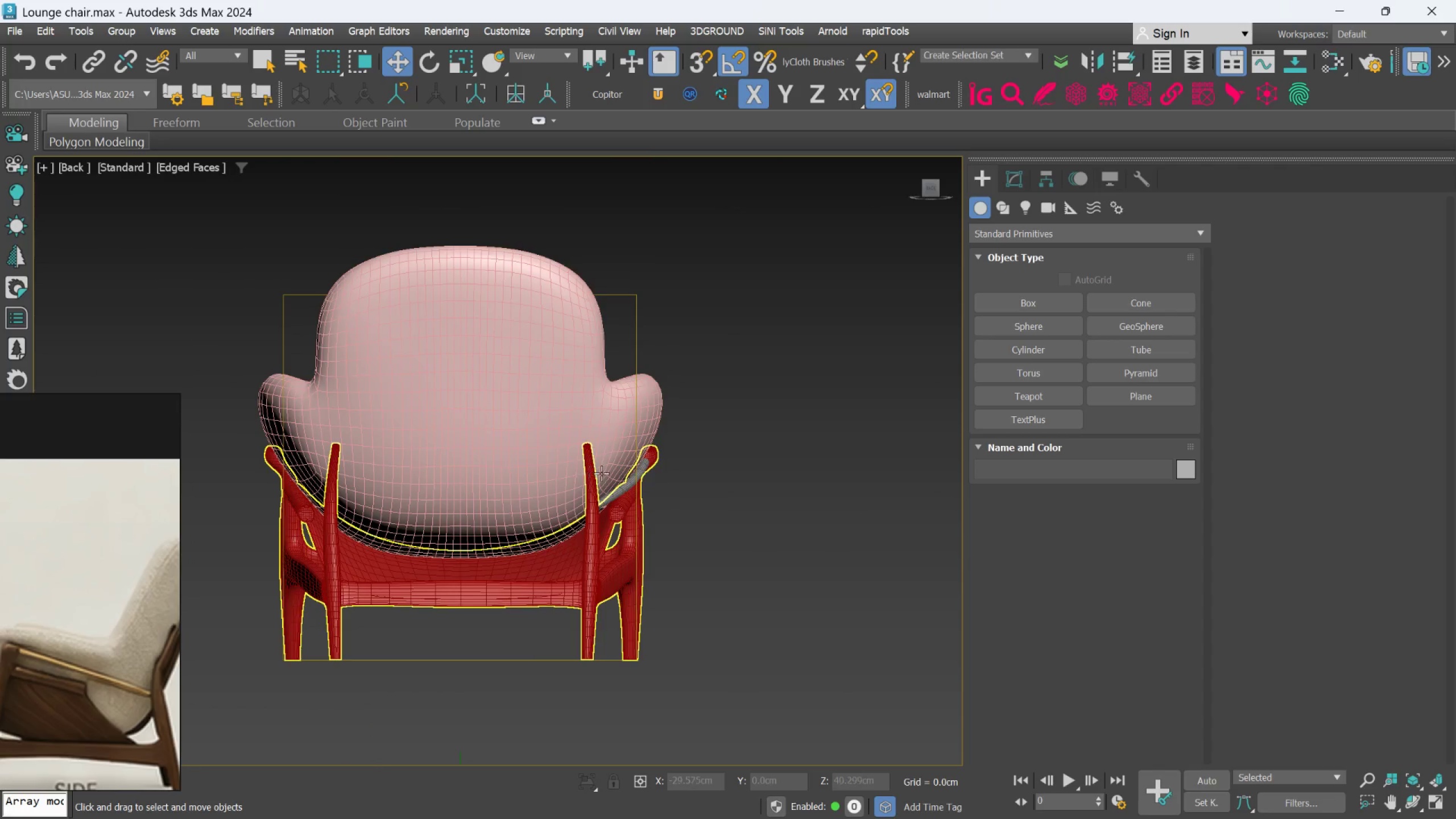 
left_click([626, 486])
 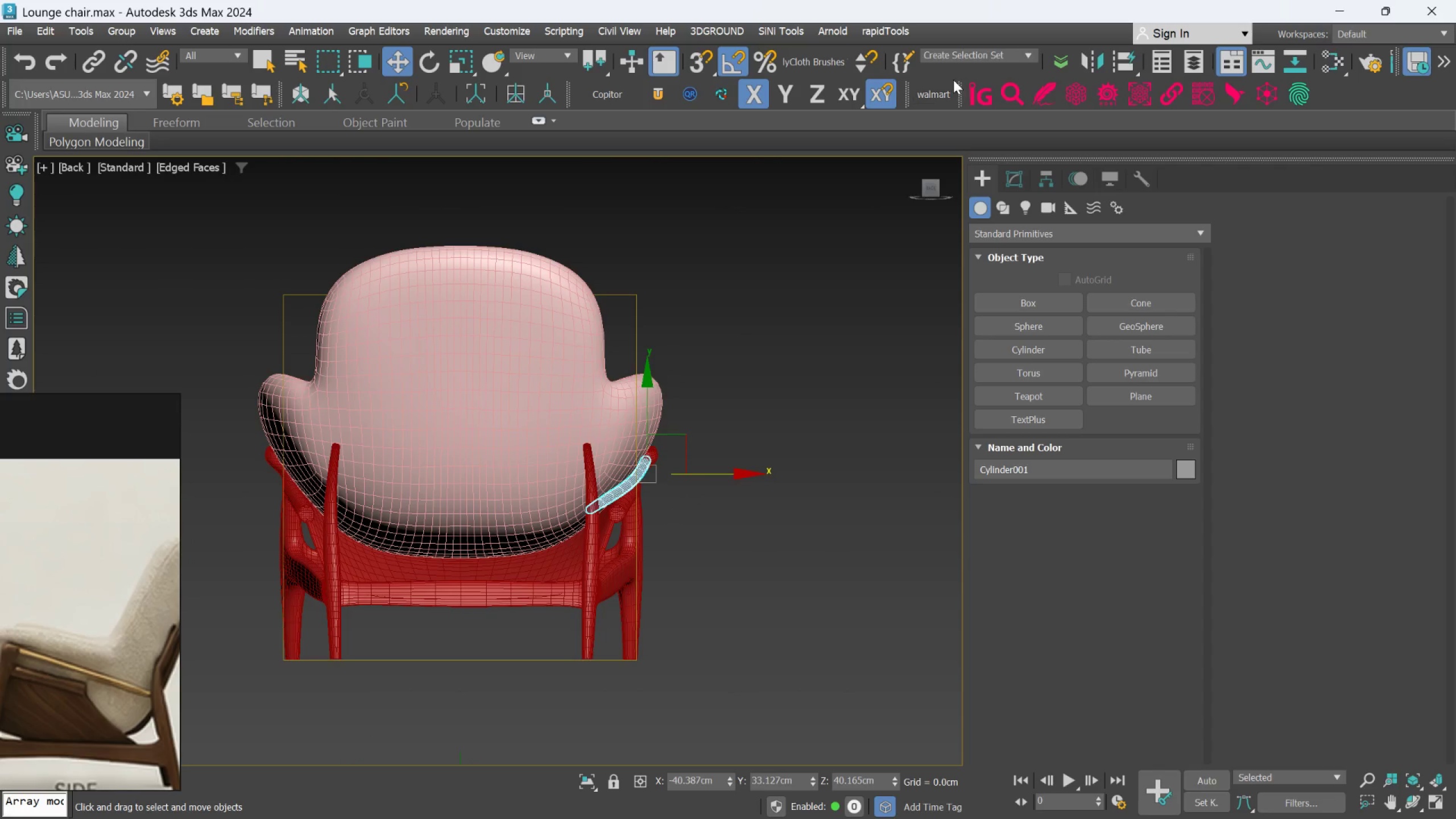 
left_click([1089, 69])
 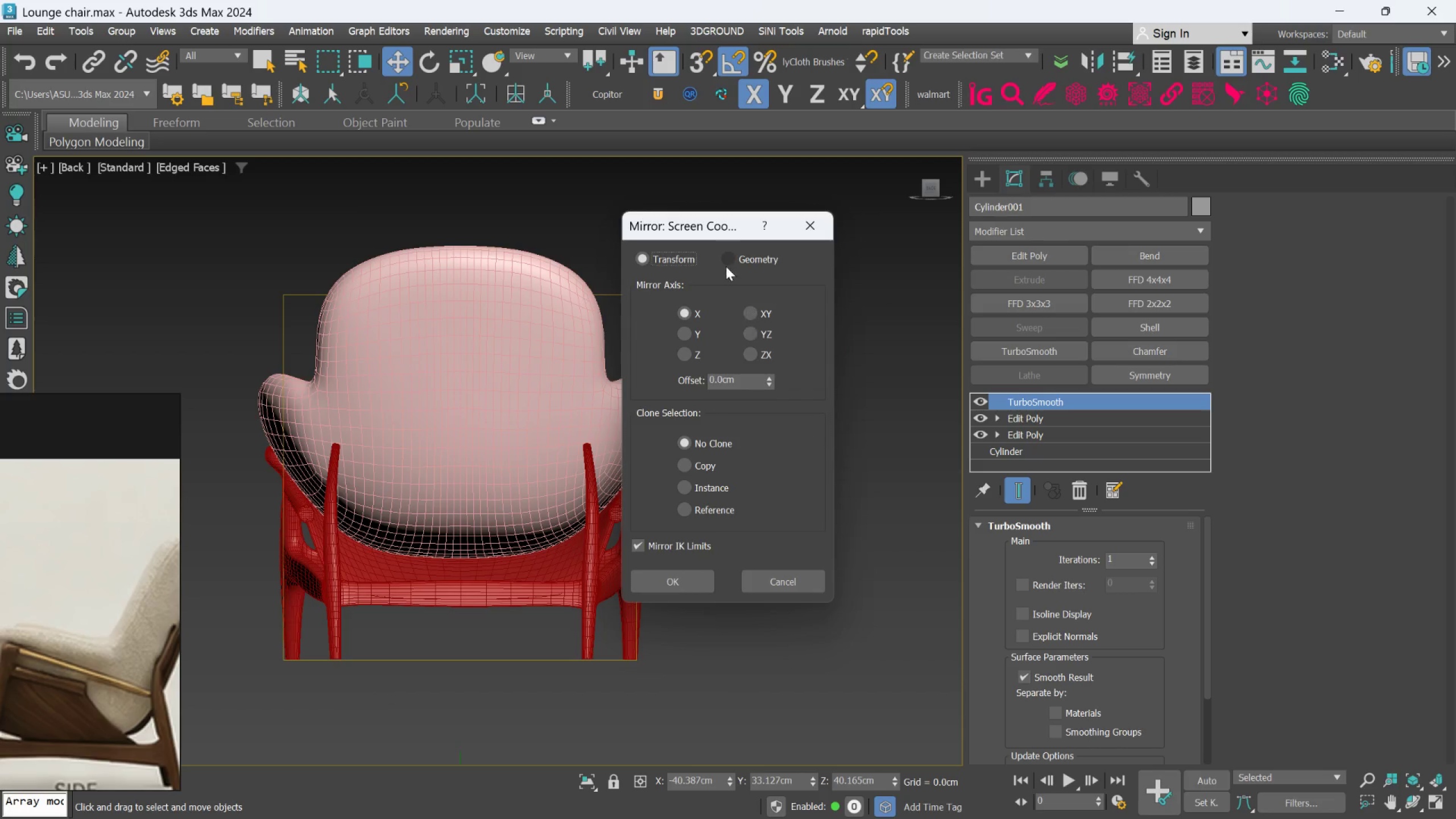 
left_click_drag(start_coordinate=[702, 220], to_coordinate=[947, 201])
 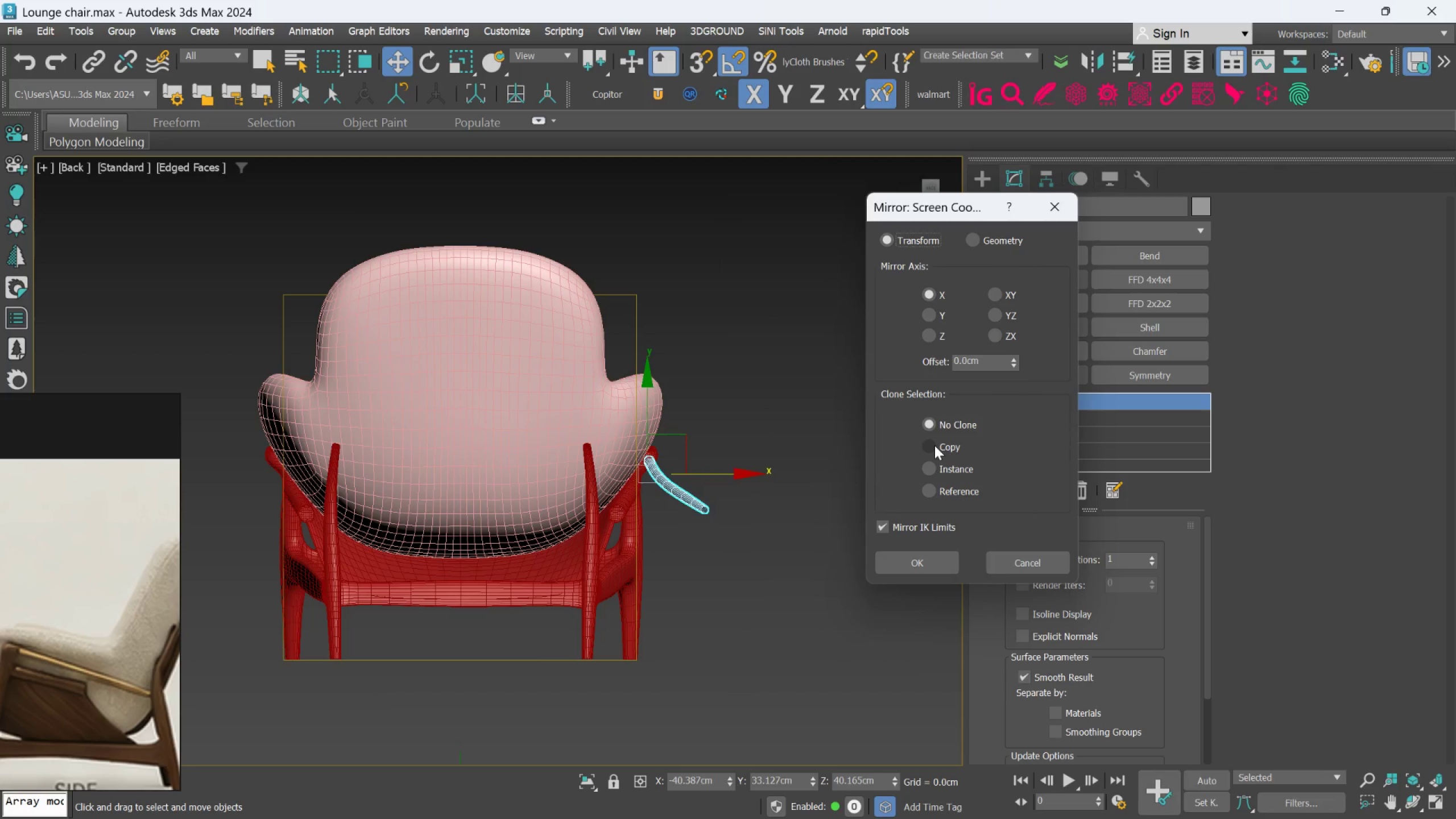 
left_click([932, 466])
 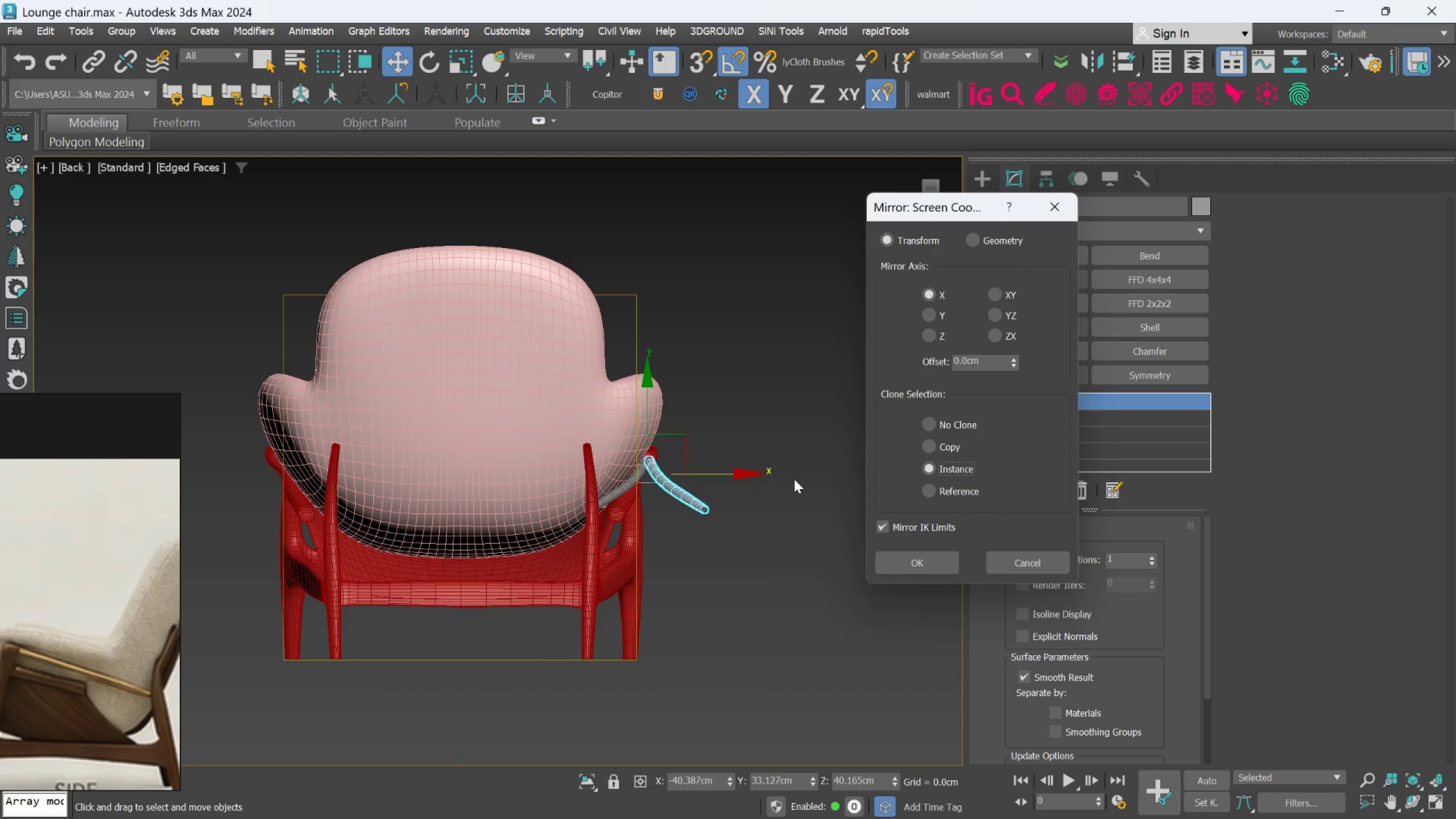 
left_click([899, 557])
 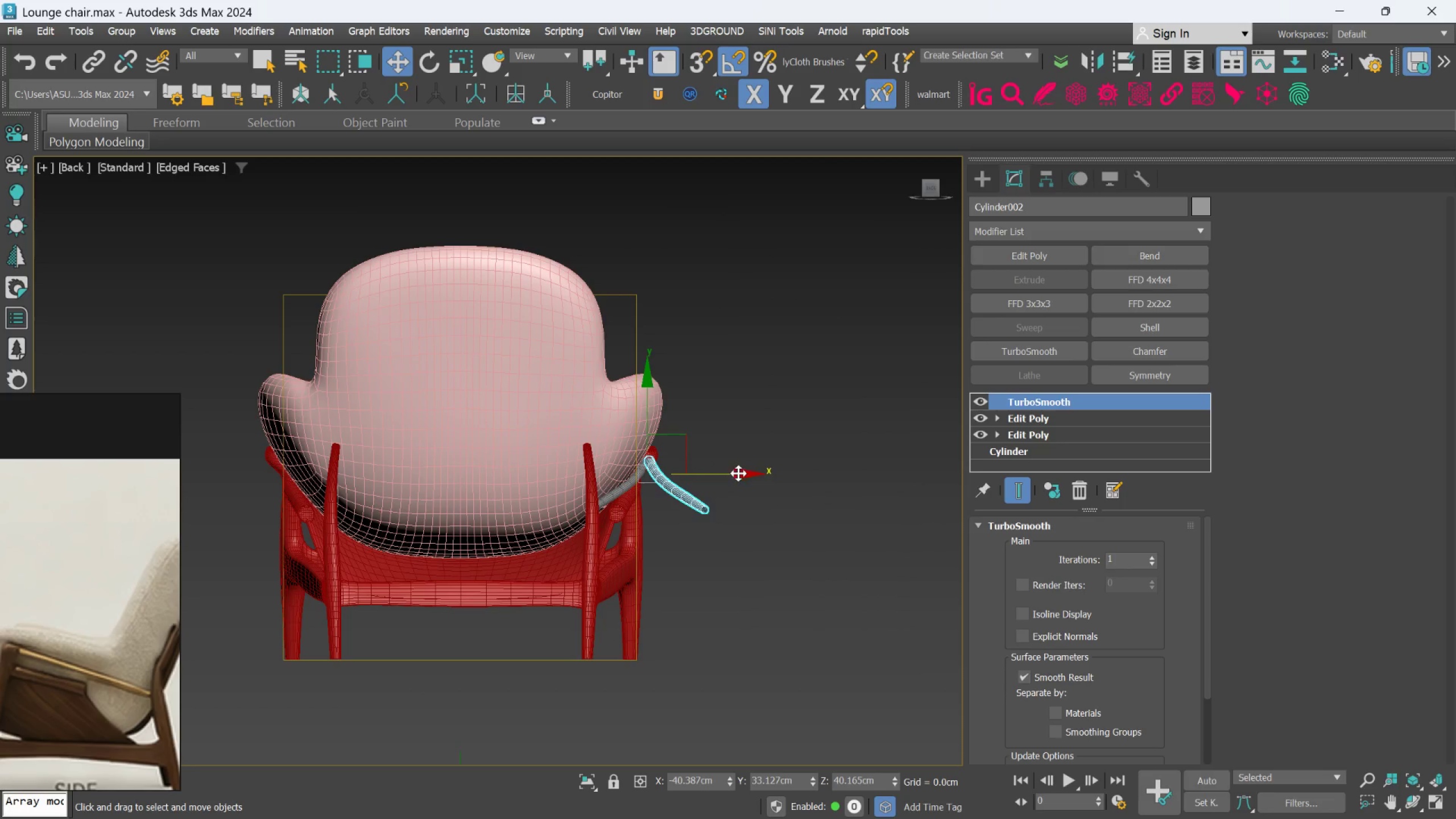 
left_click_drag(start_coordinate=[738, 473], to_coordinate=[365, 465])
 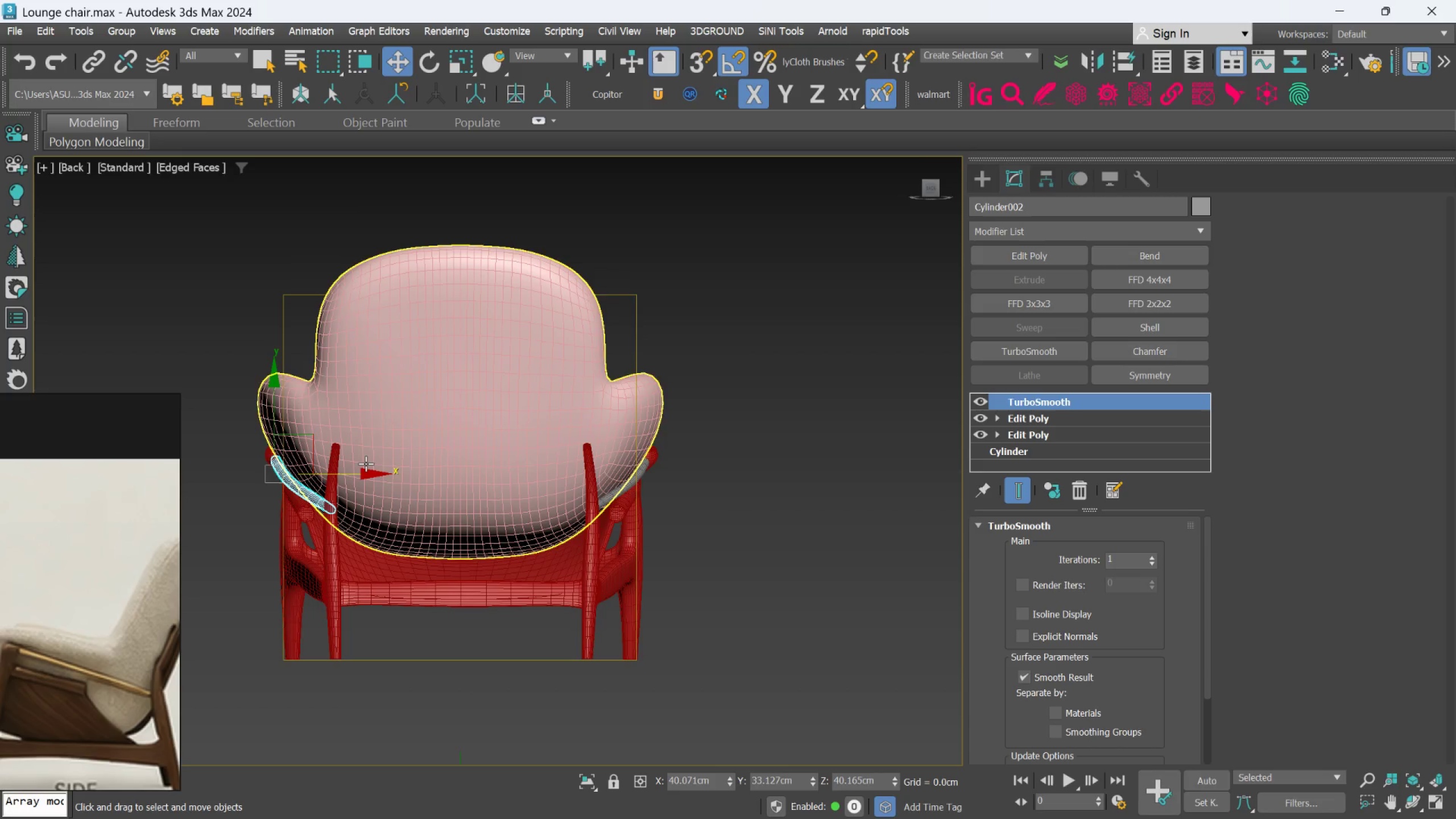 
hold_key(key=AltLeft, duration=0.97)
 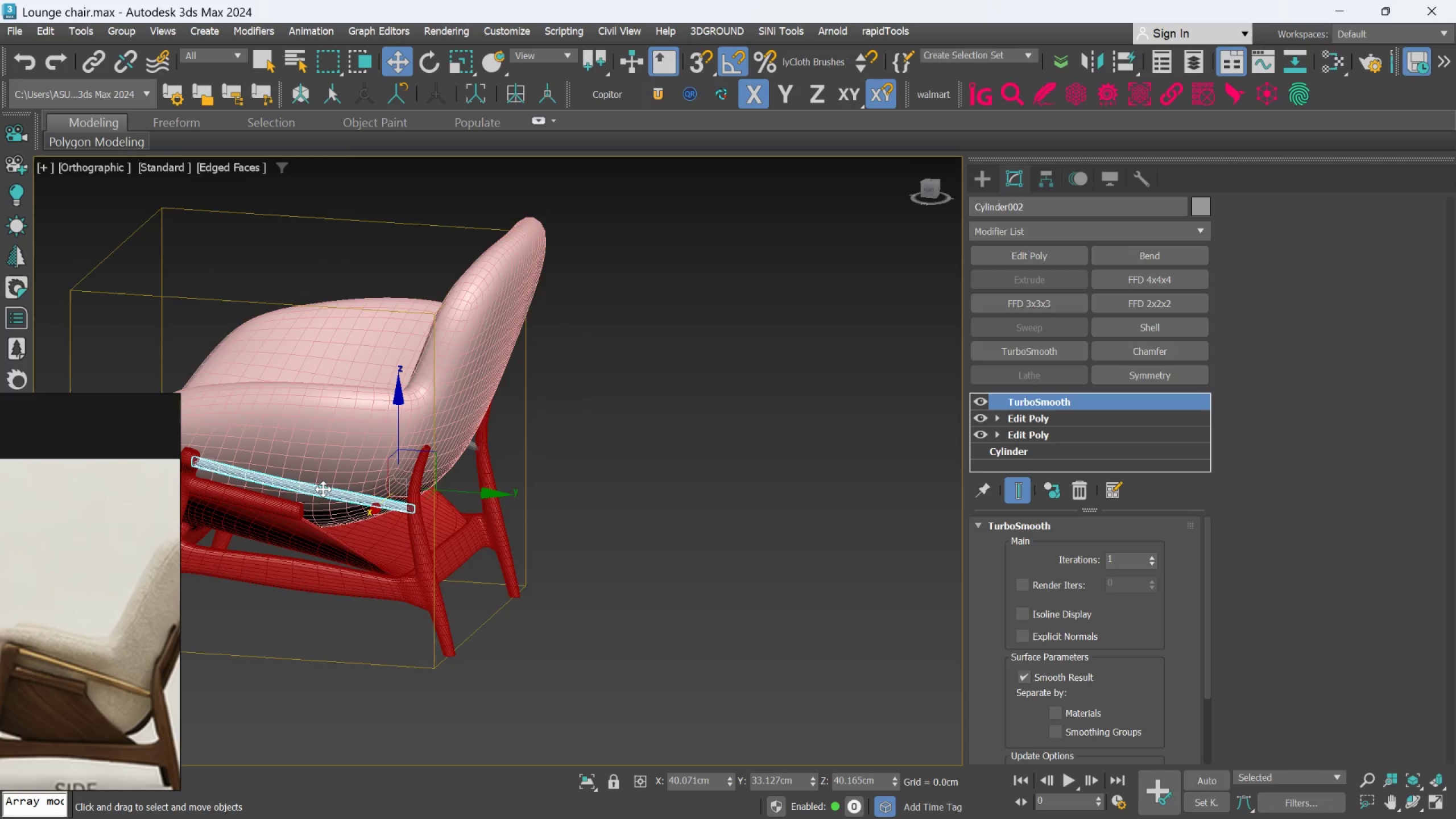 
hold_key(key=AltLeft, duration=1.52)
 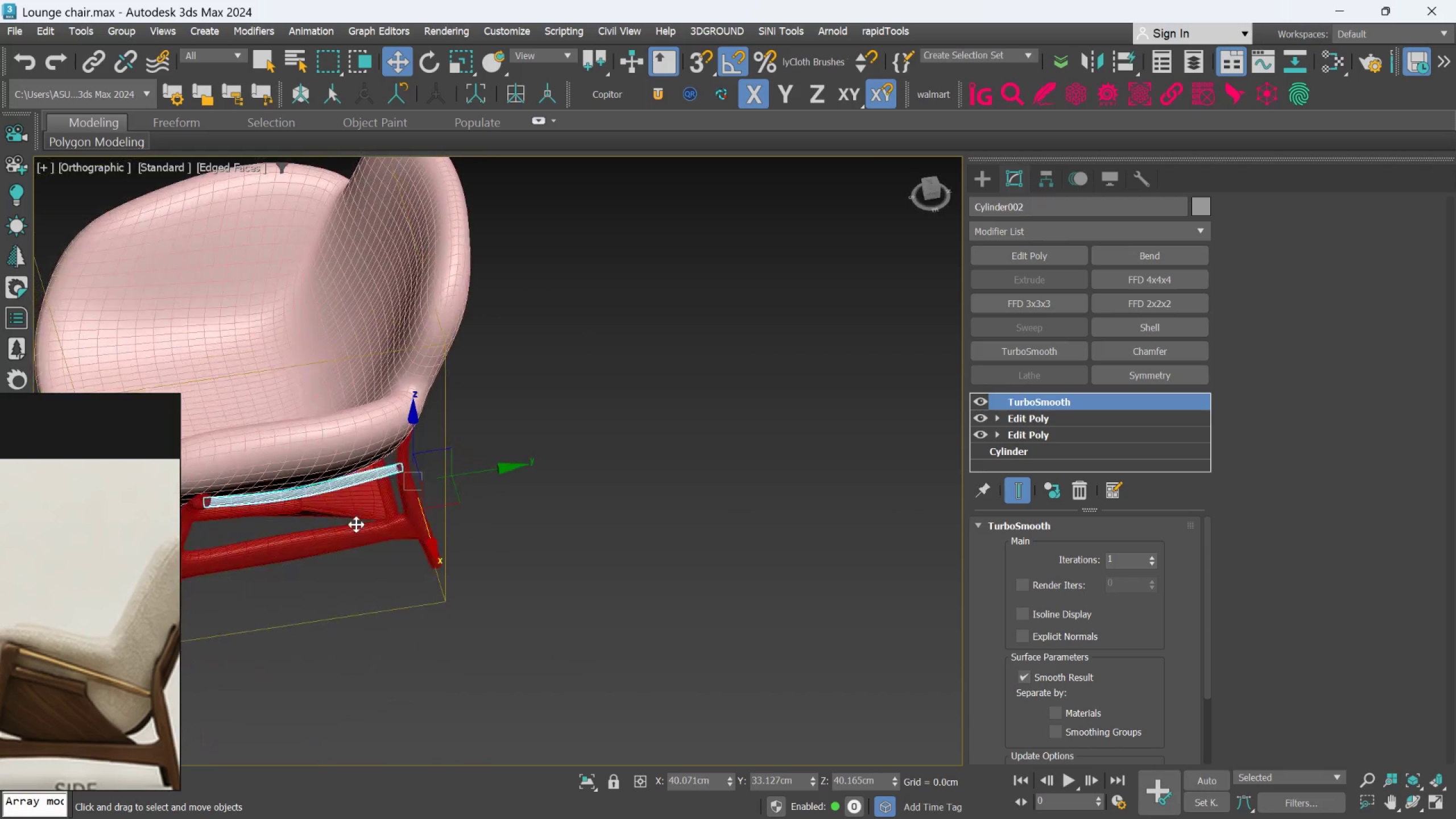 
hold_key(key=AltLeft, duration=1.22)
 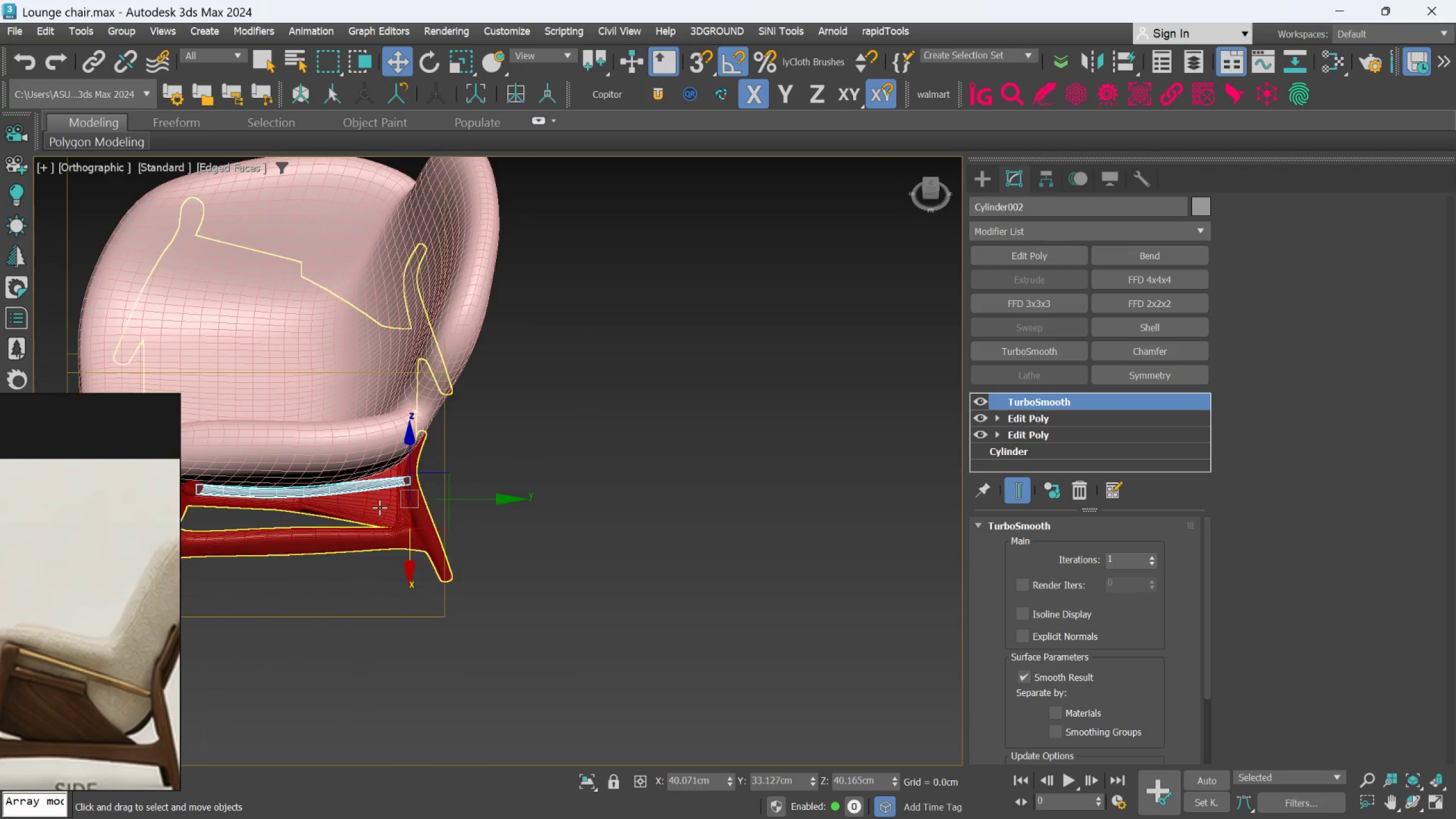 
hold_key(key=AltLeft, duration=1.52)
 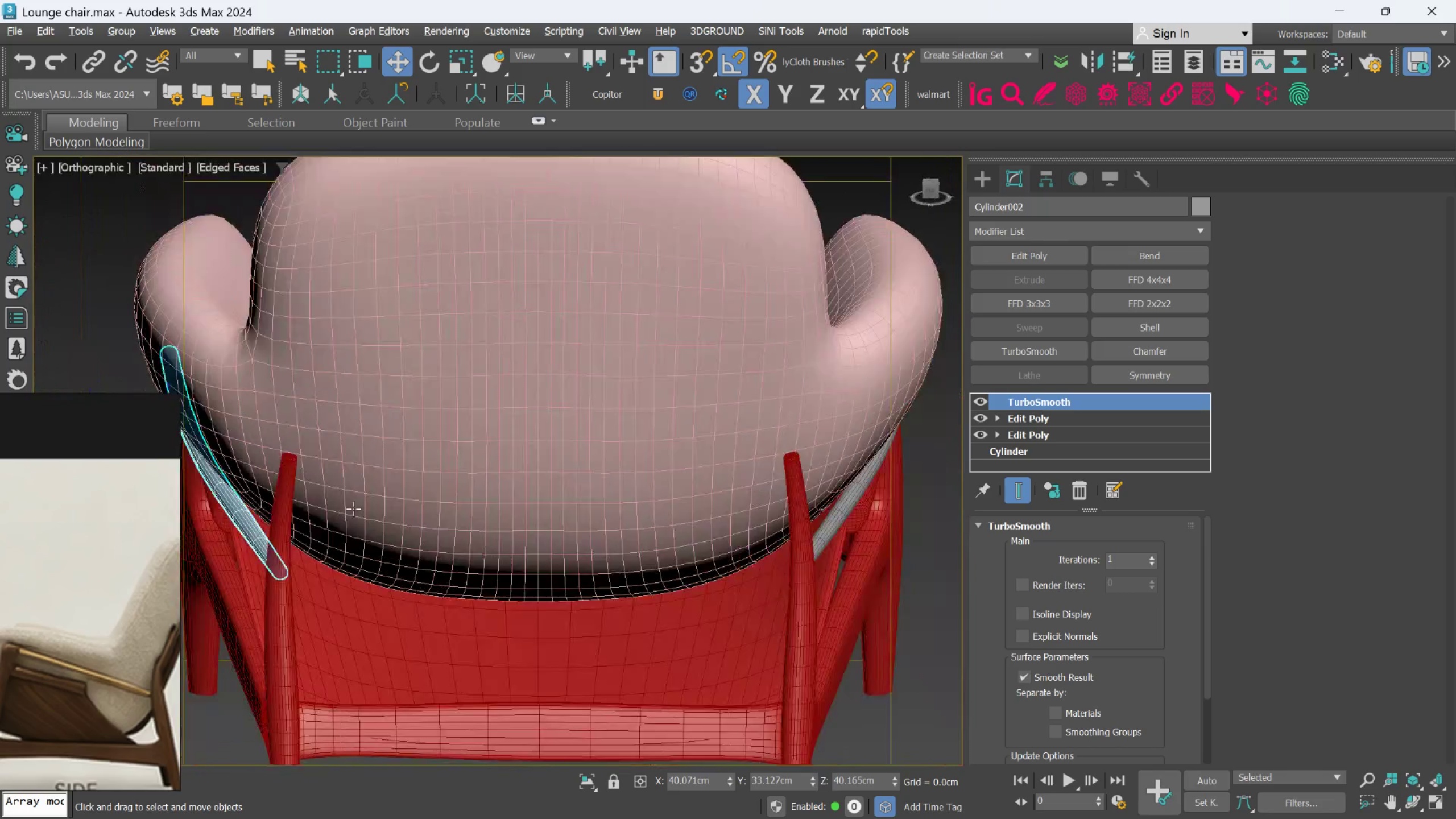 
scroll: coordinate [382, 507], scroll_direction: up, amount: 2.0
 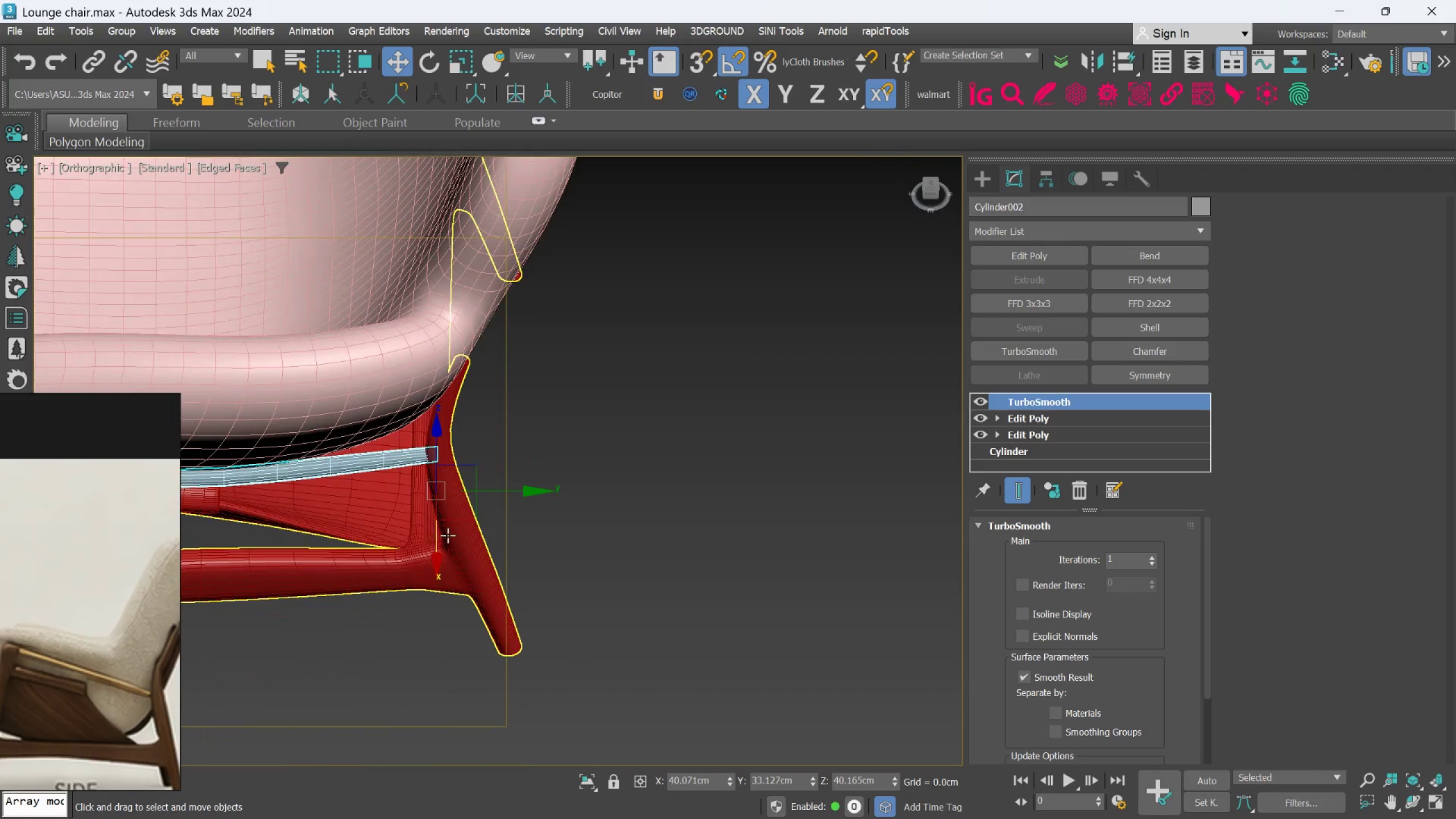 
hold_key(key=AltLeft, duration=1.16)
 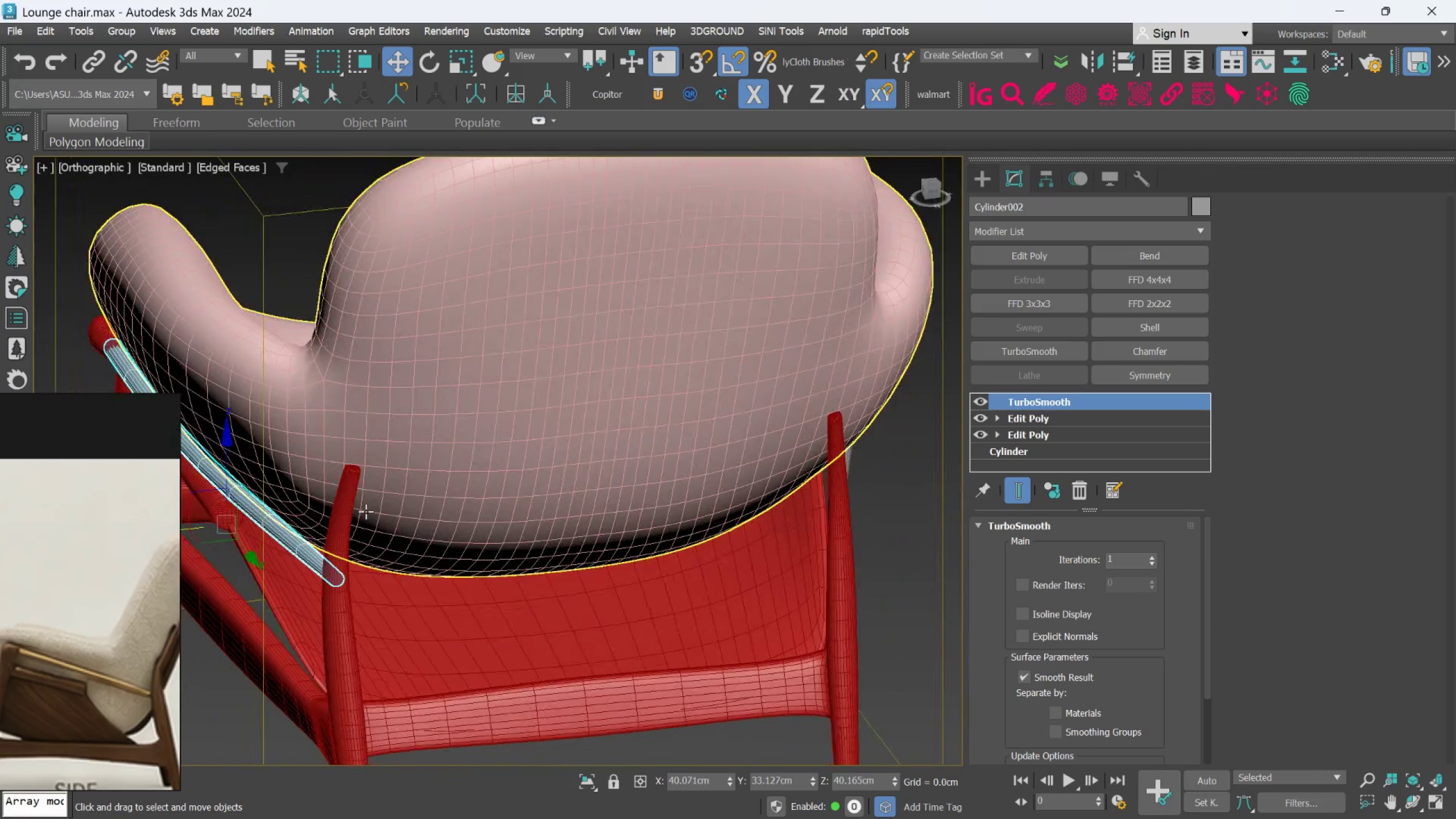 
hold_key(key=AltLeft, duration=0.34)
 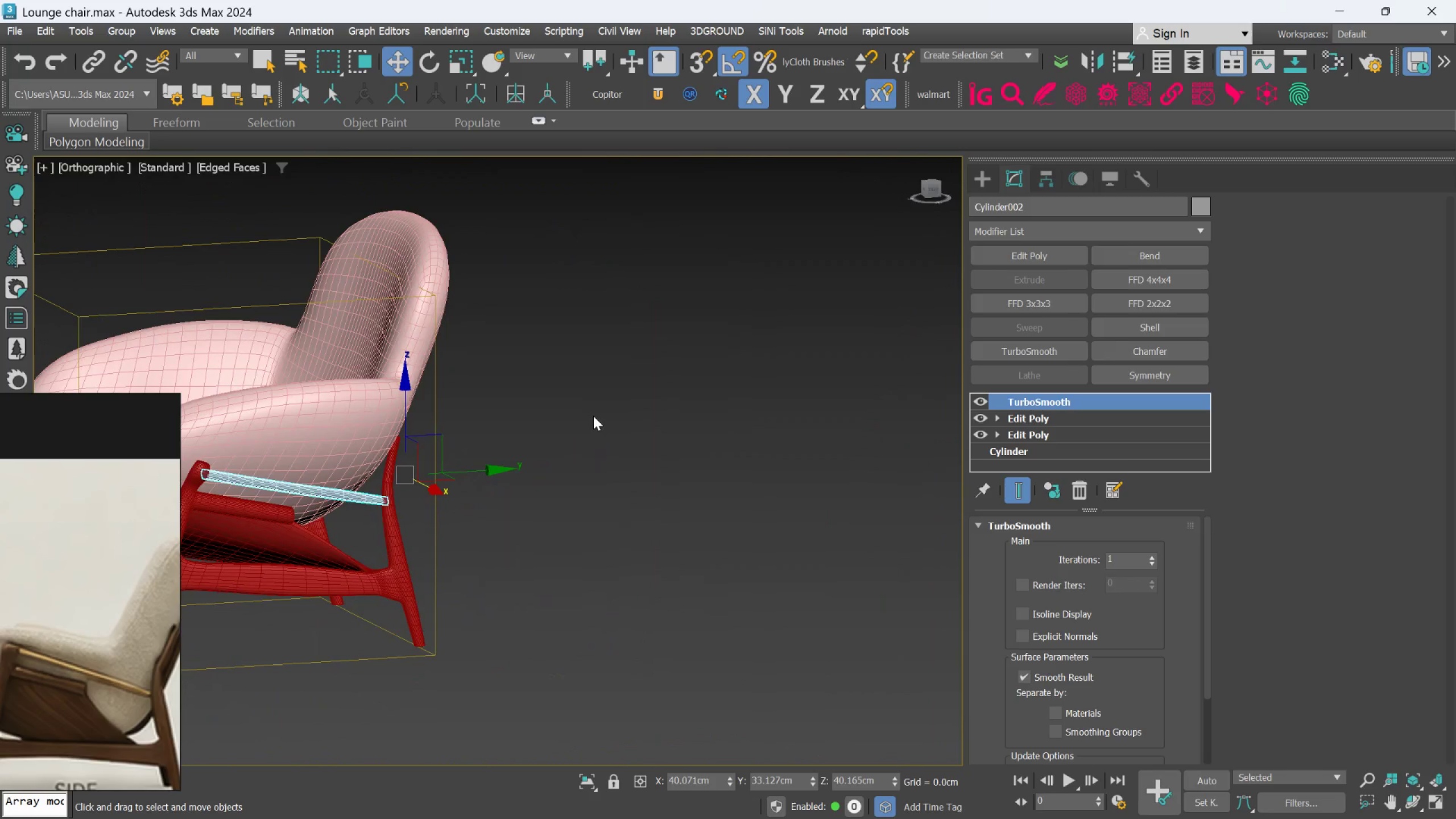 
scroll: coordinate [366, 512], scroll_direction: down, amount: 2.0
 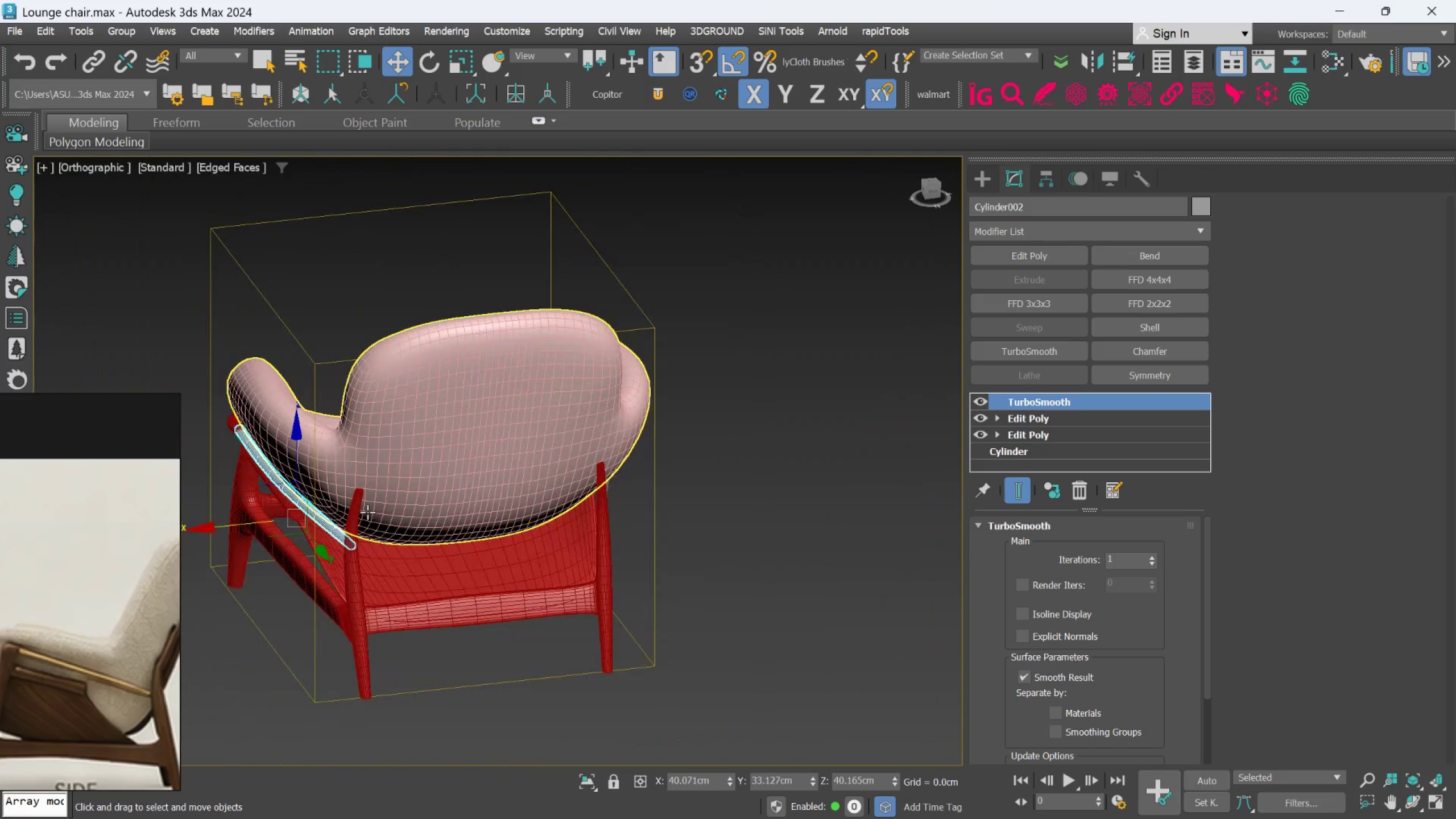 
left_click([593, 416])
 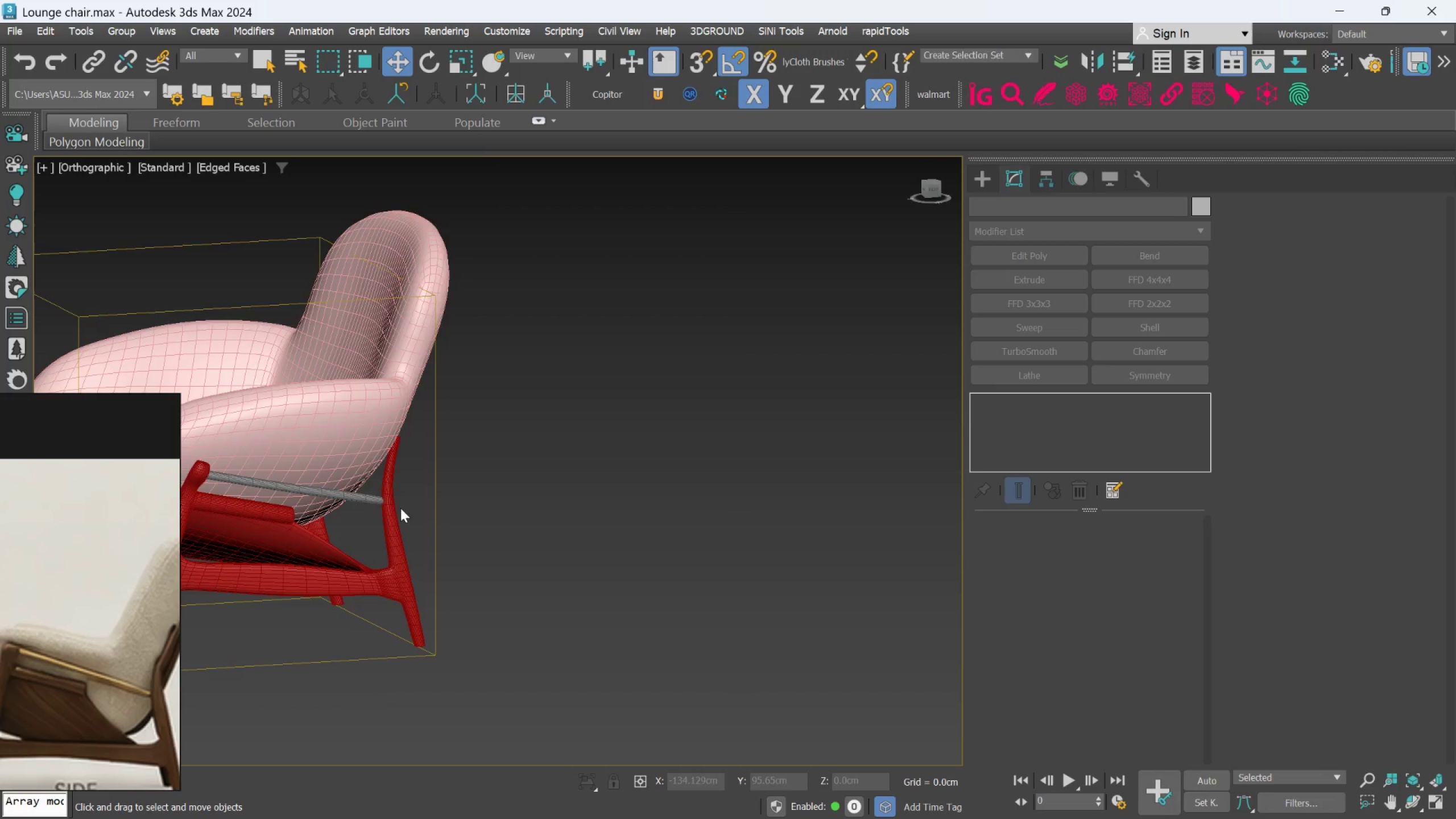 
hold_key(key=AltLeft, duration=0.53)
 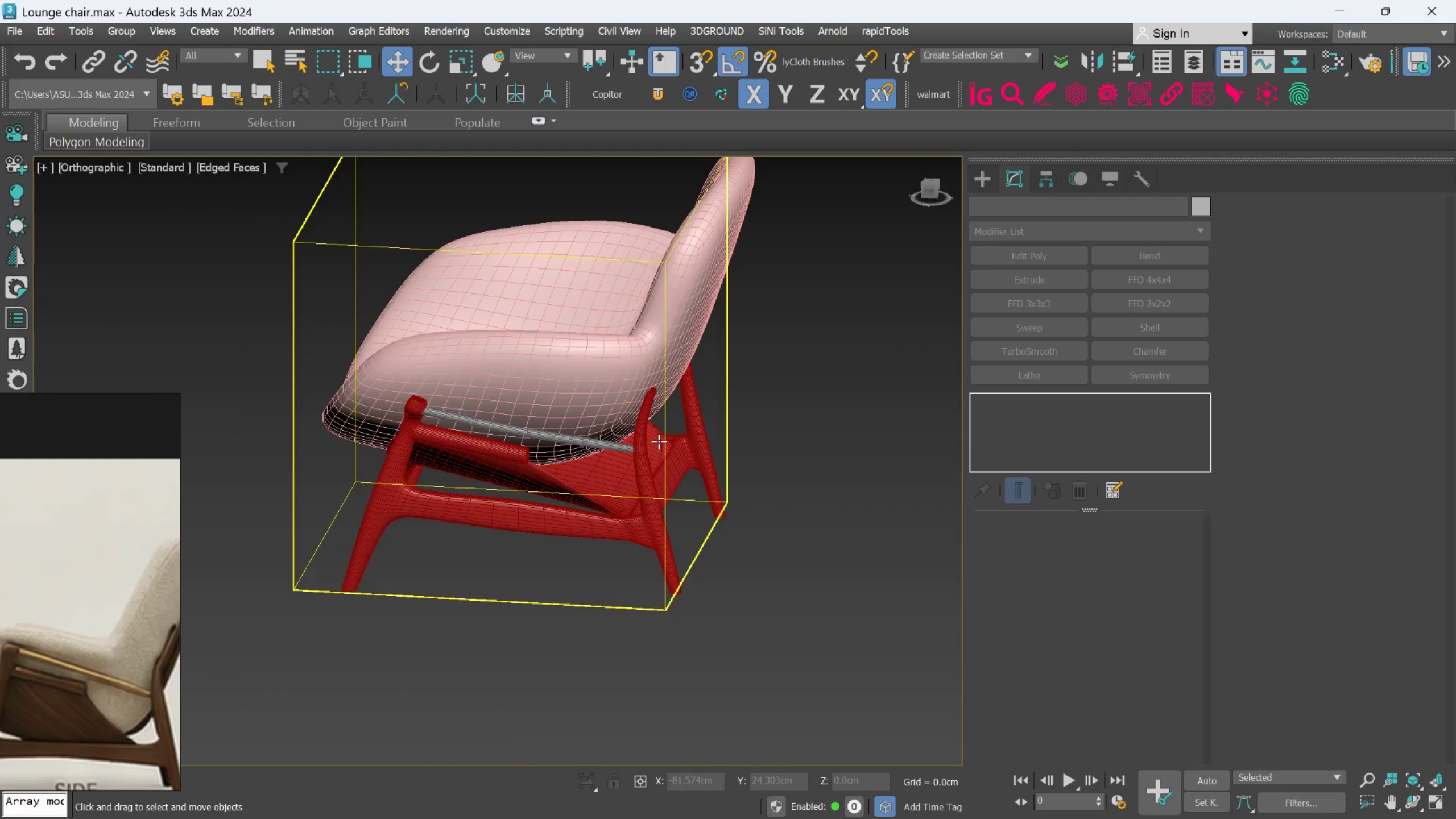 
scroll: coordinate [356, 502], scroll_direction: none, amount: 0.0
 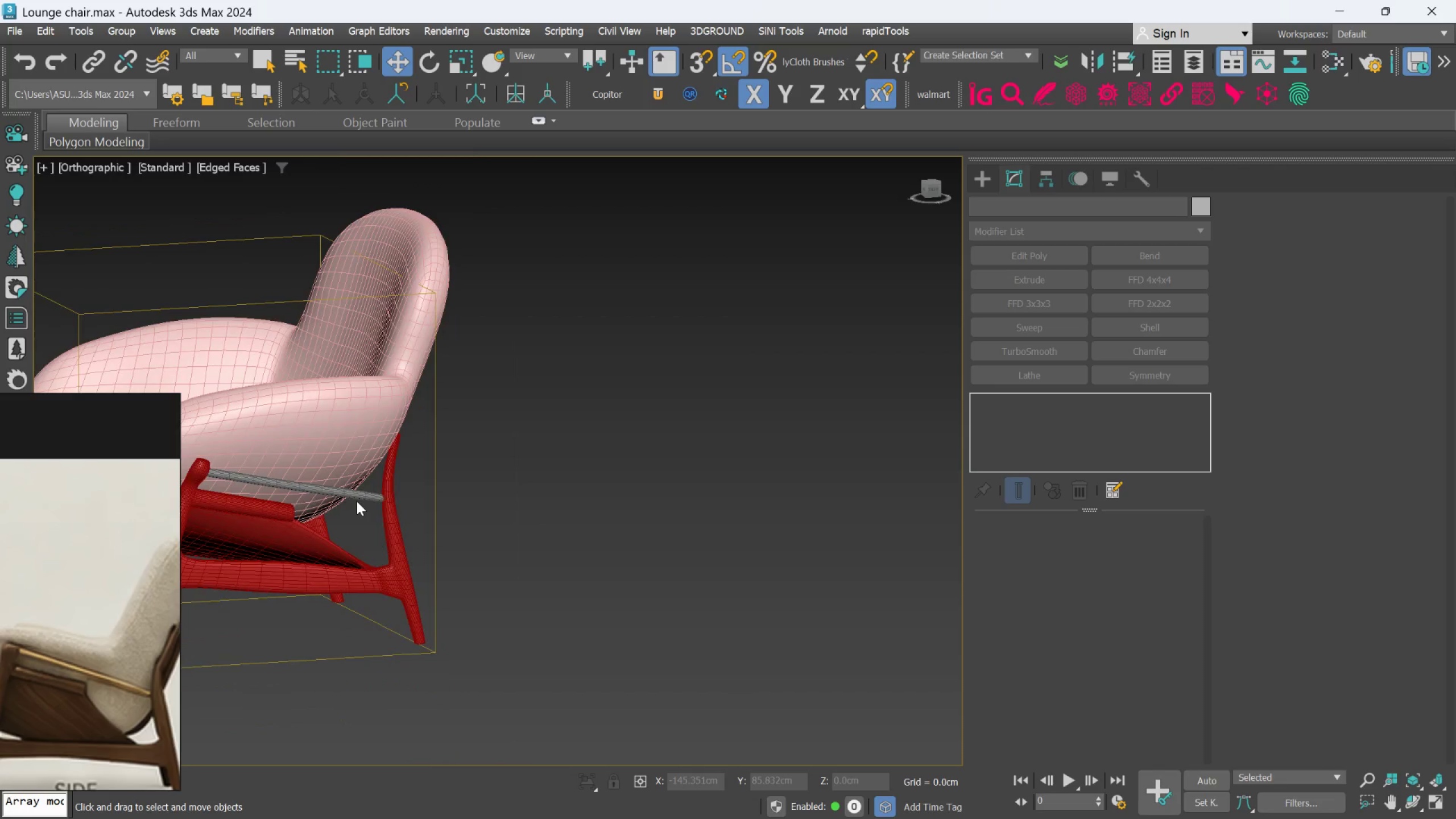 
scroll: coordinate [586, 441], scroll_direction: up, amount: 2.0
 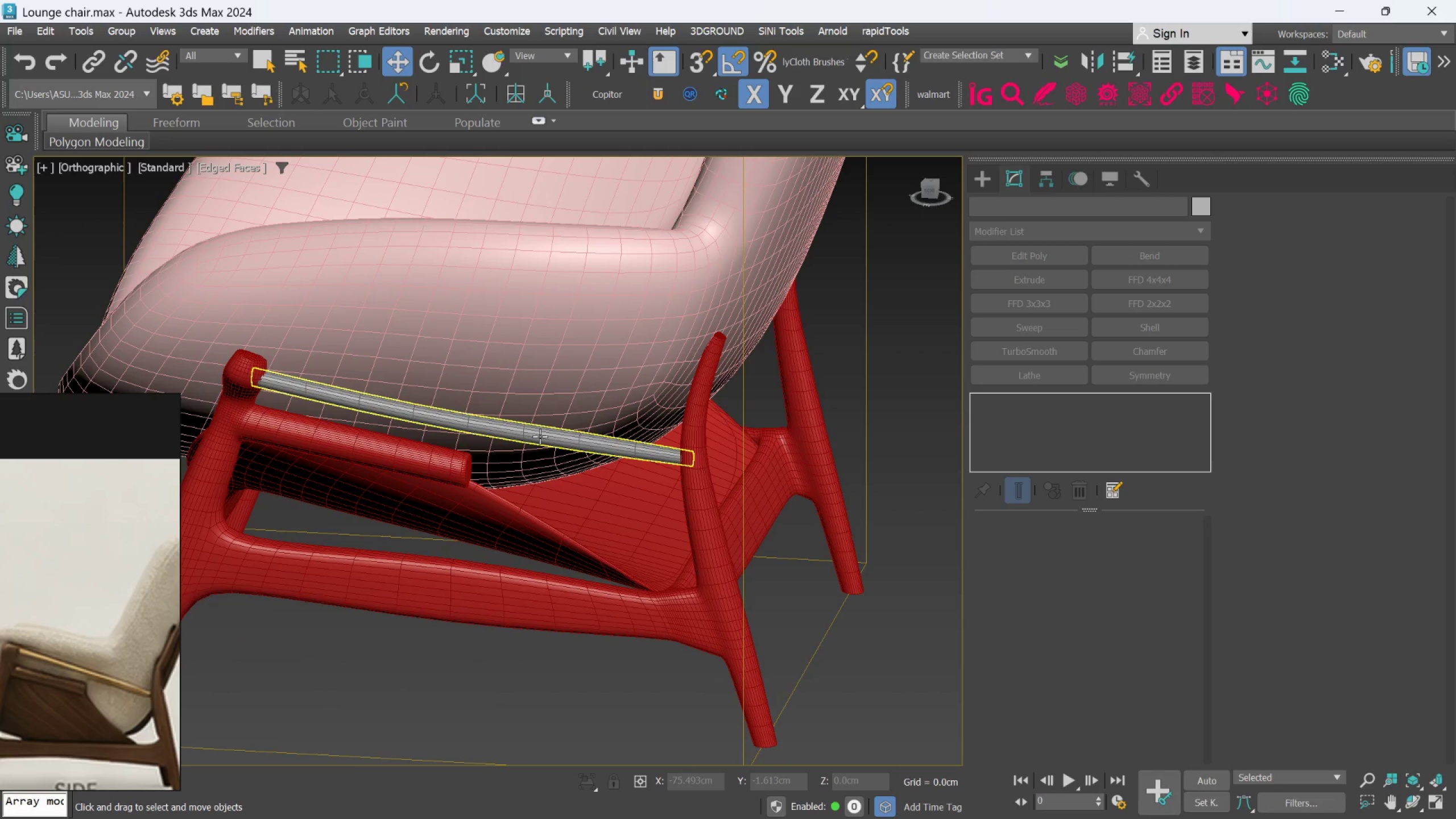 
left_click([540, 436])
 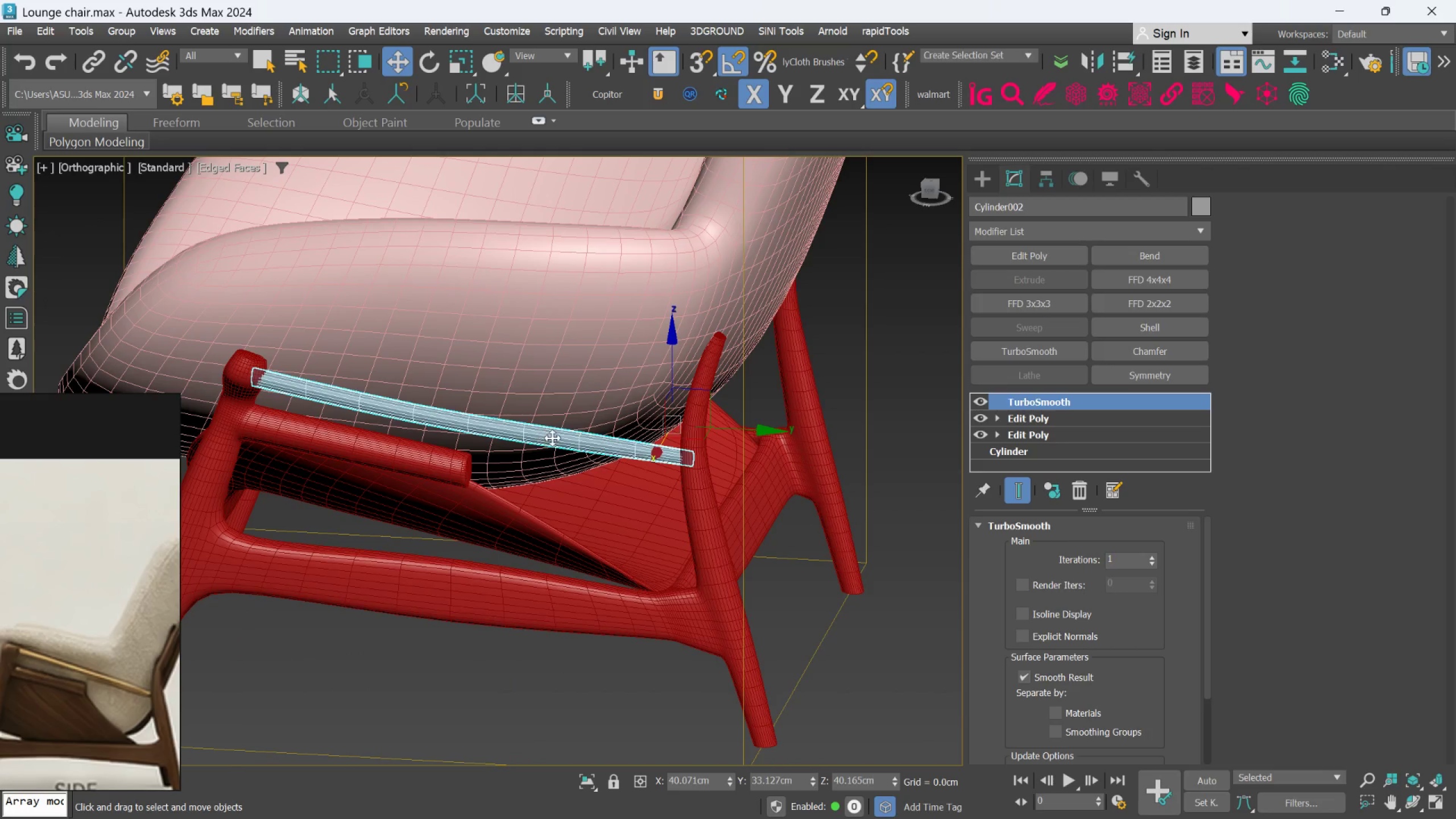 
hold_key(key=AltLeft, duration=0.64)
 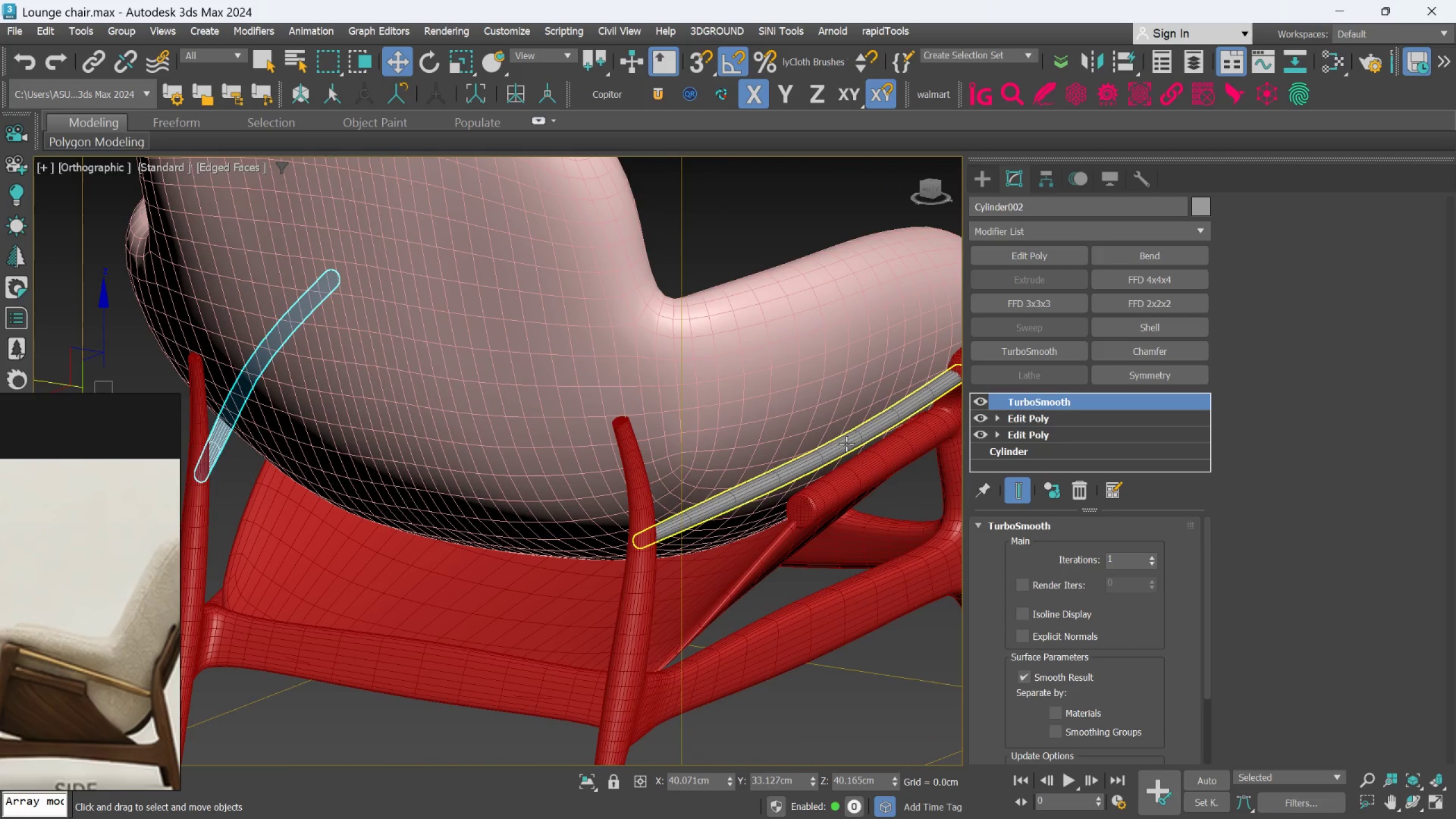 
left_click([846, 443])
 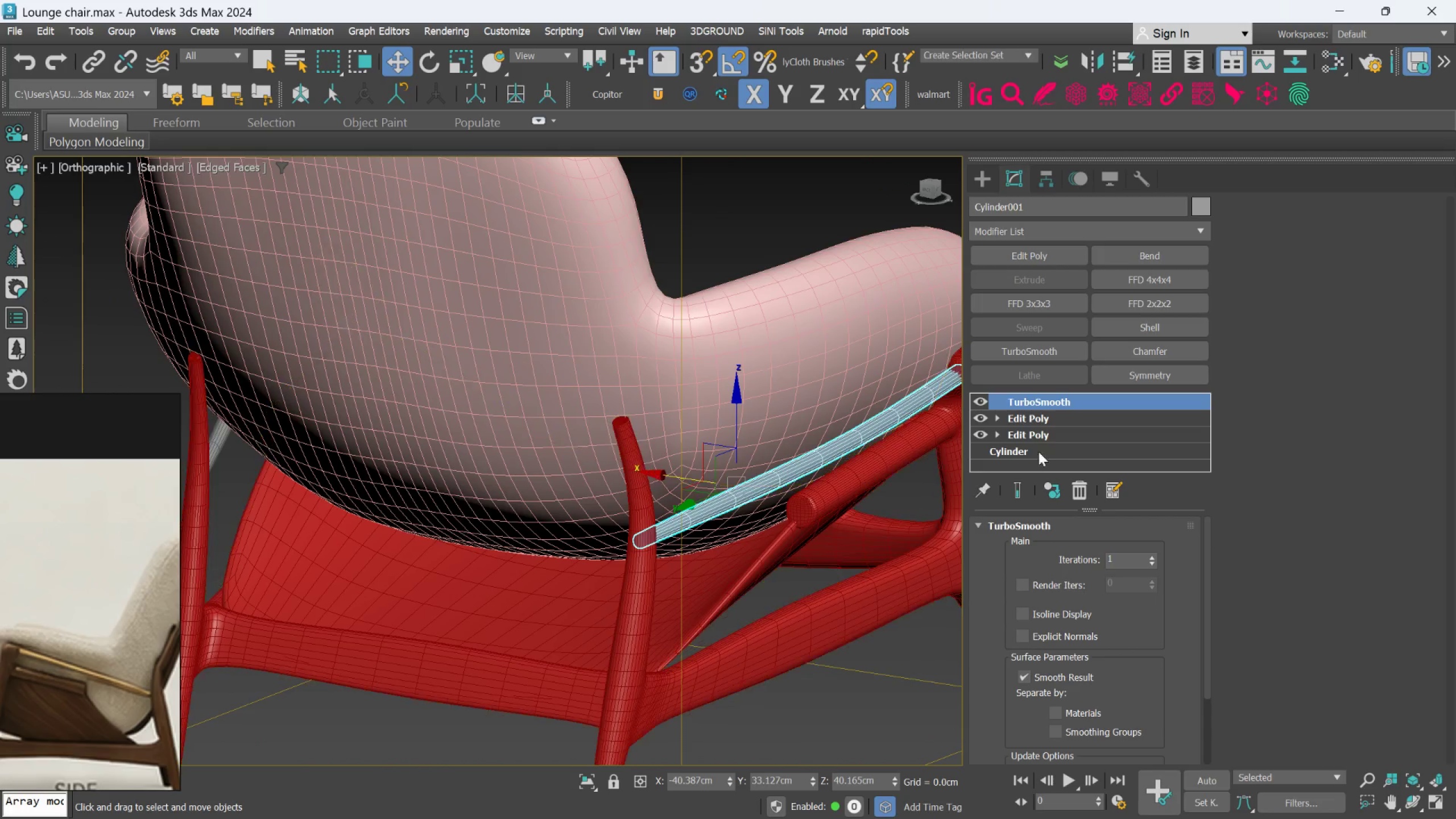 
left_click([1051, 418])
 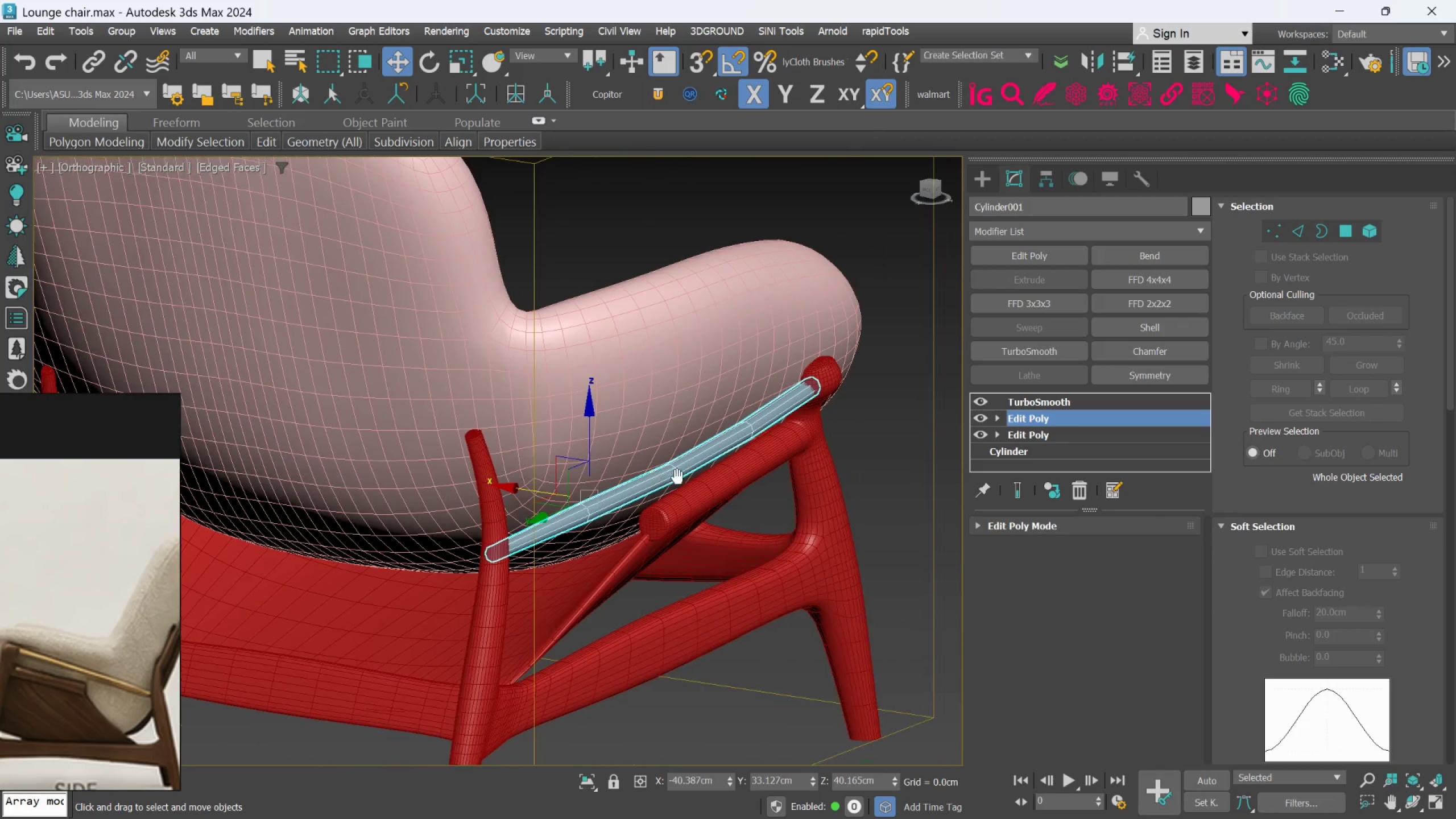 
scroll: coordinate [688, 461], scroll_direction: up, amount: 1.0
 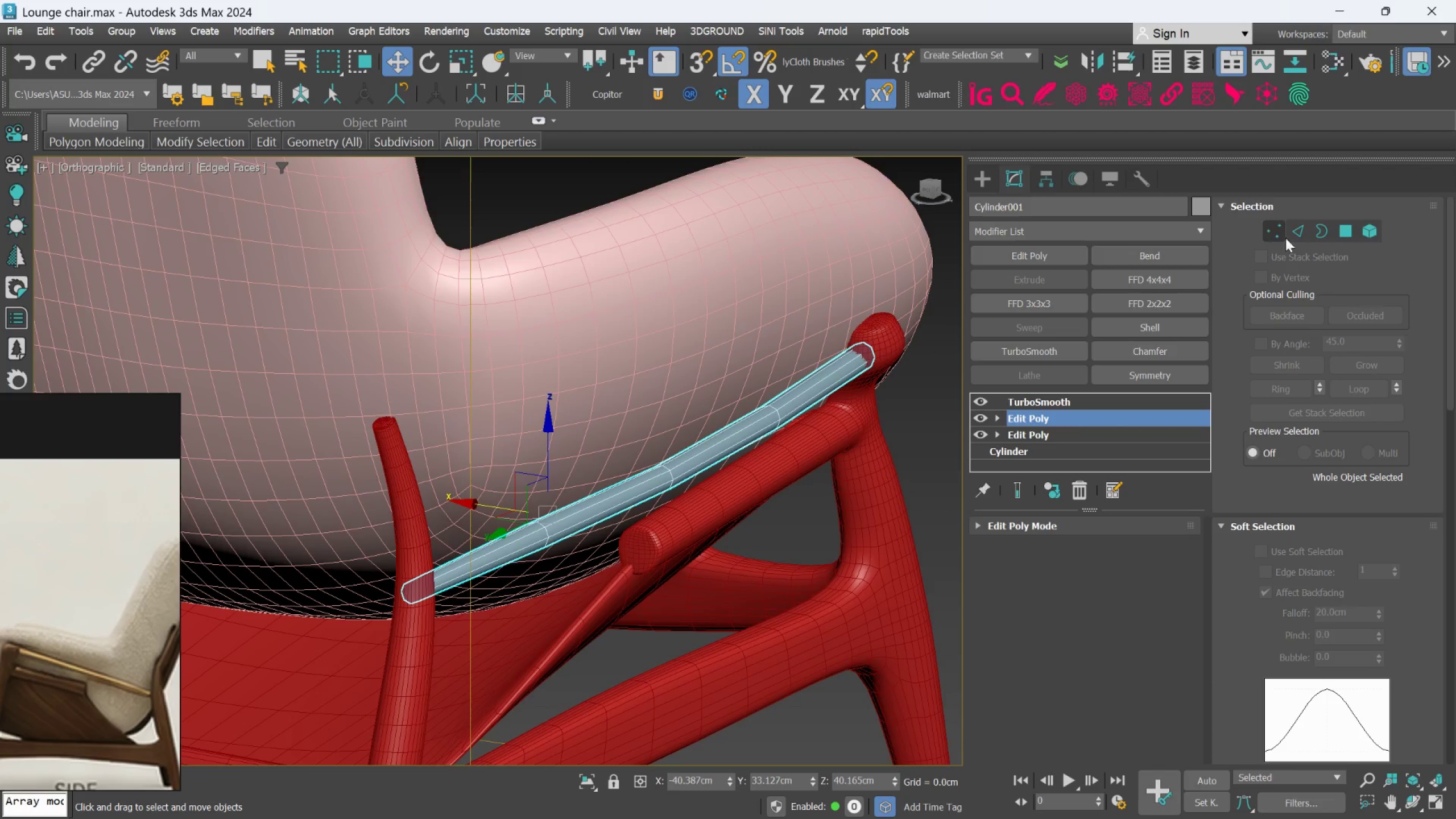 
left_click([1298, 233])
 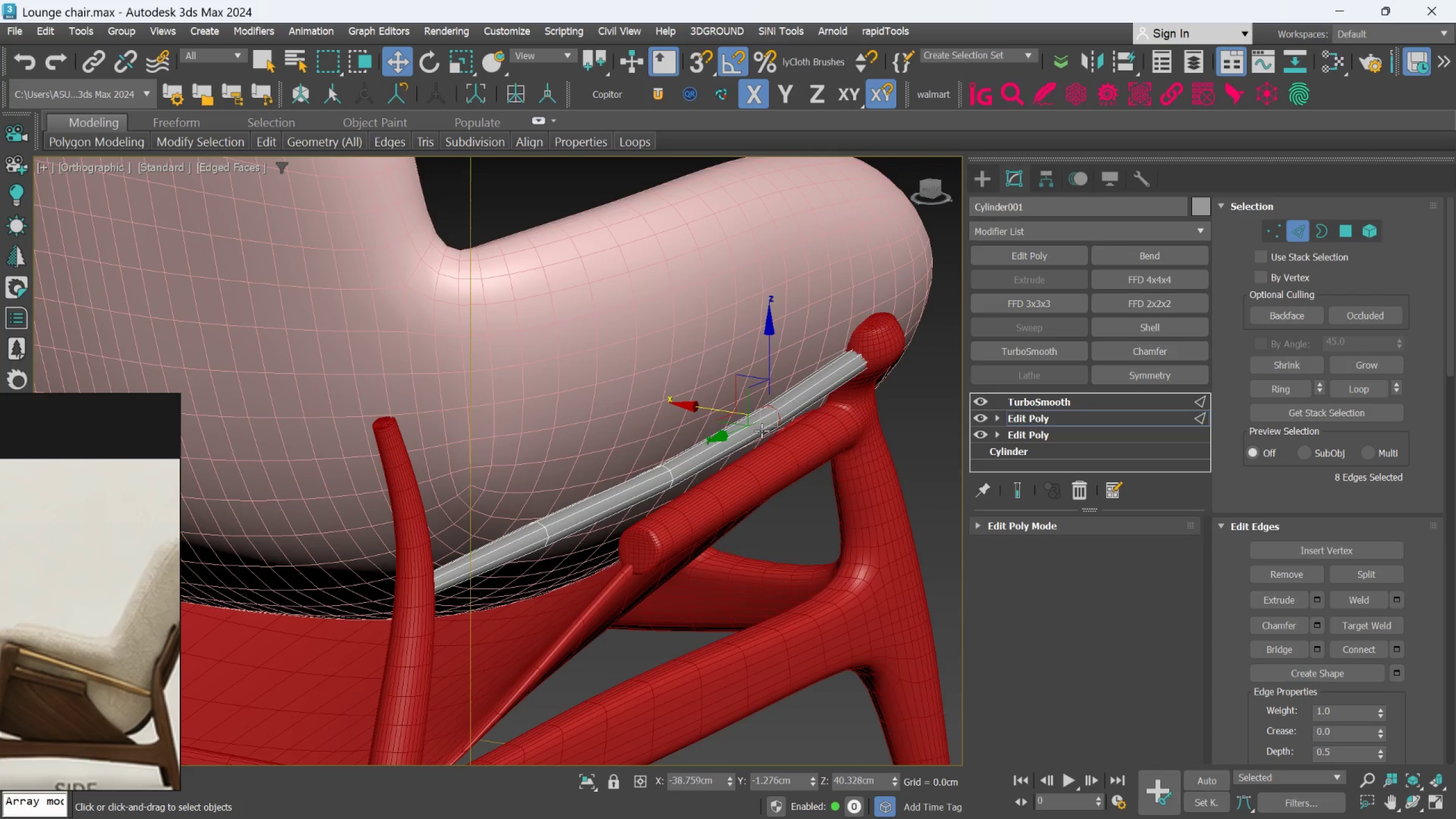 
scroll: coordinate [760, 429], scroll_direction: up, amount: 1.0
 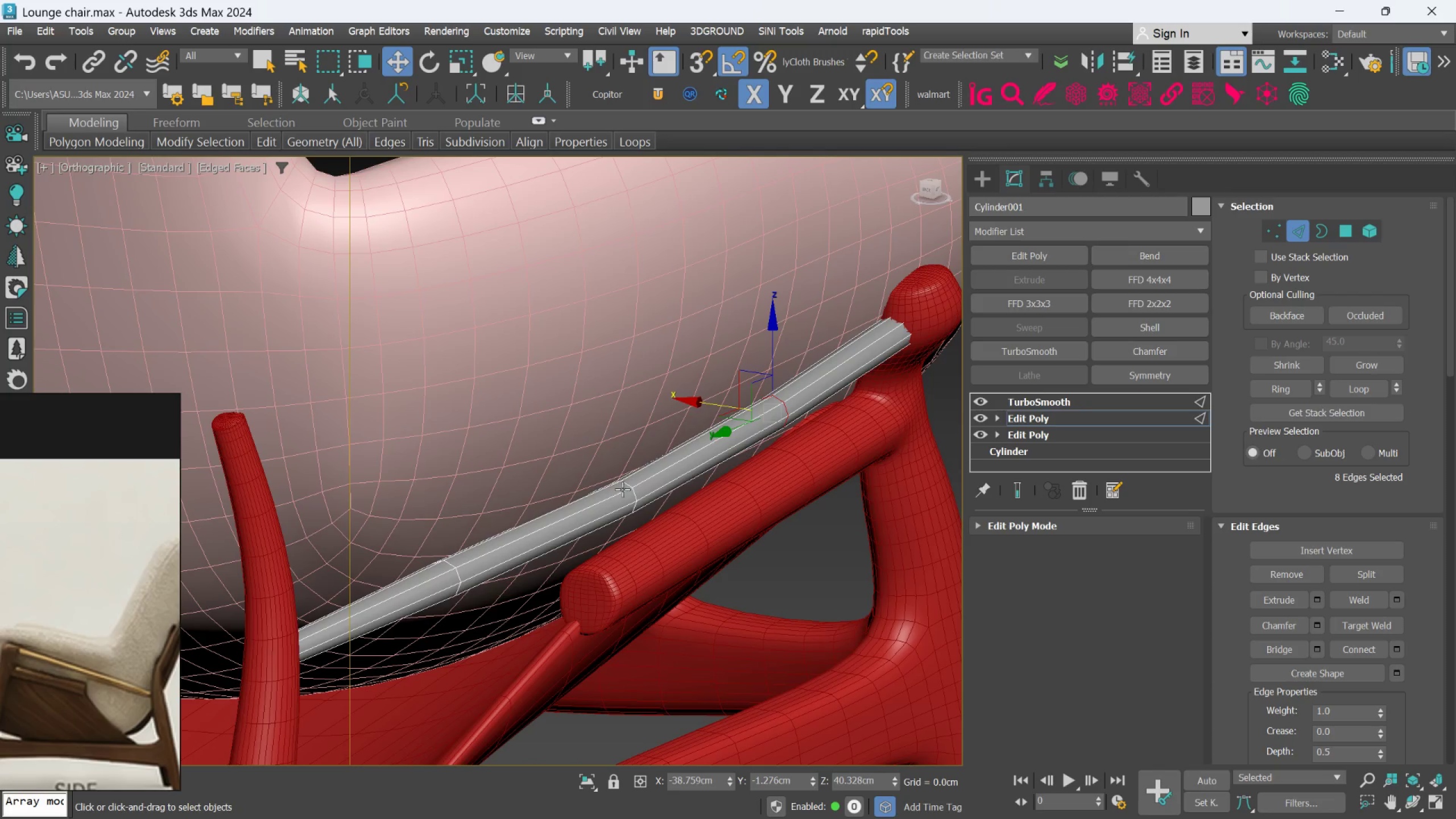 
hold_key(key=ControlLeft, duration=0.89)
left_click([631, 489])
 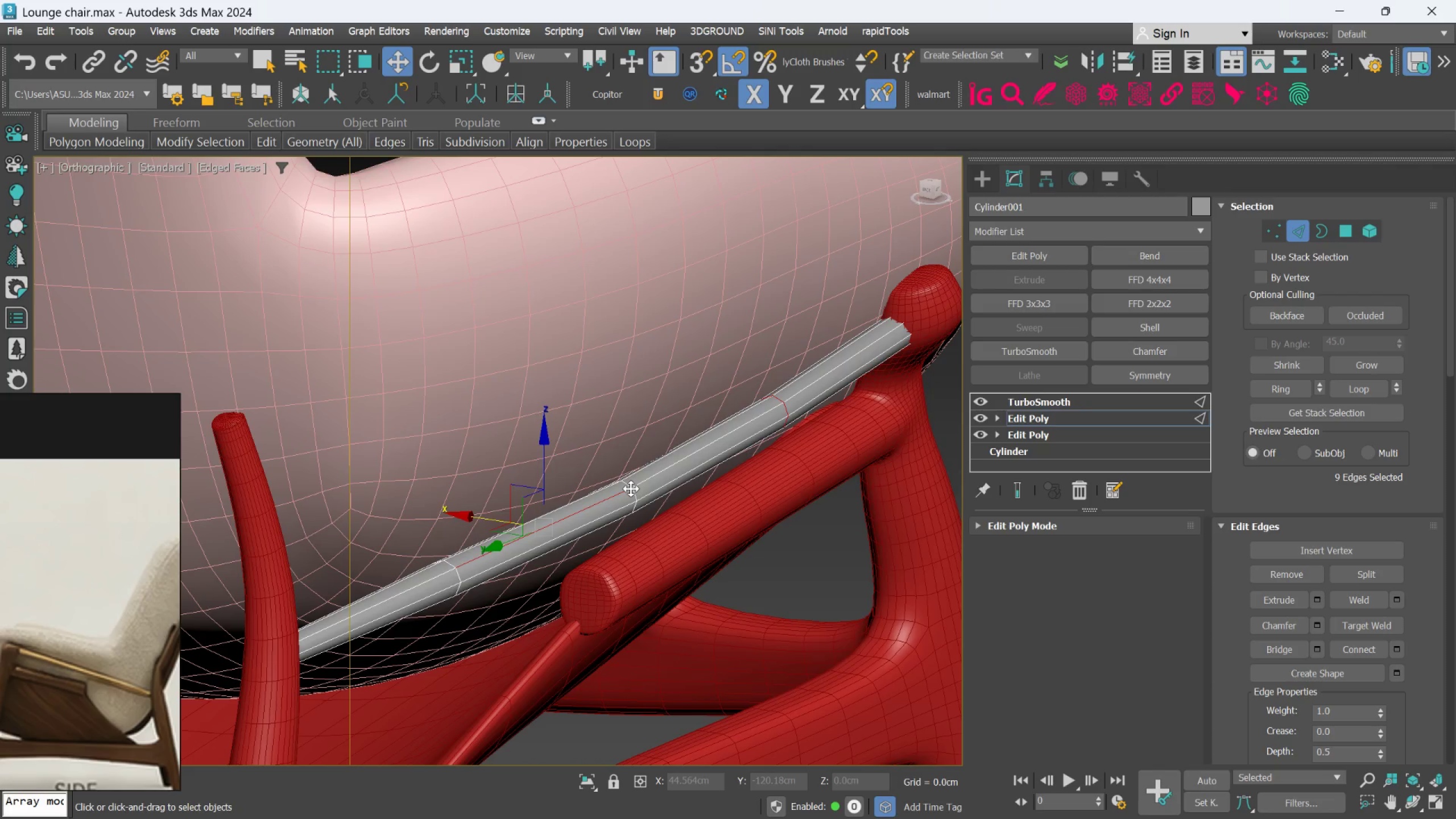 
double_click([631, 489])
 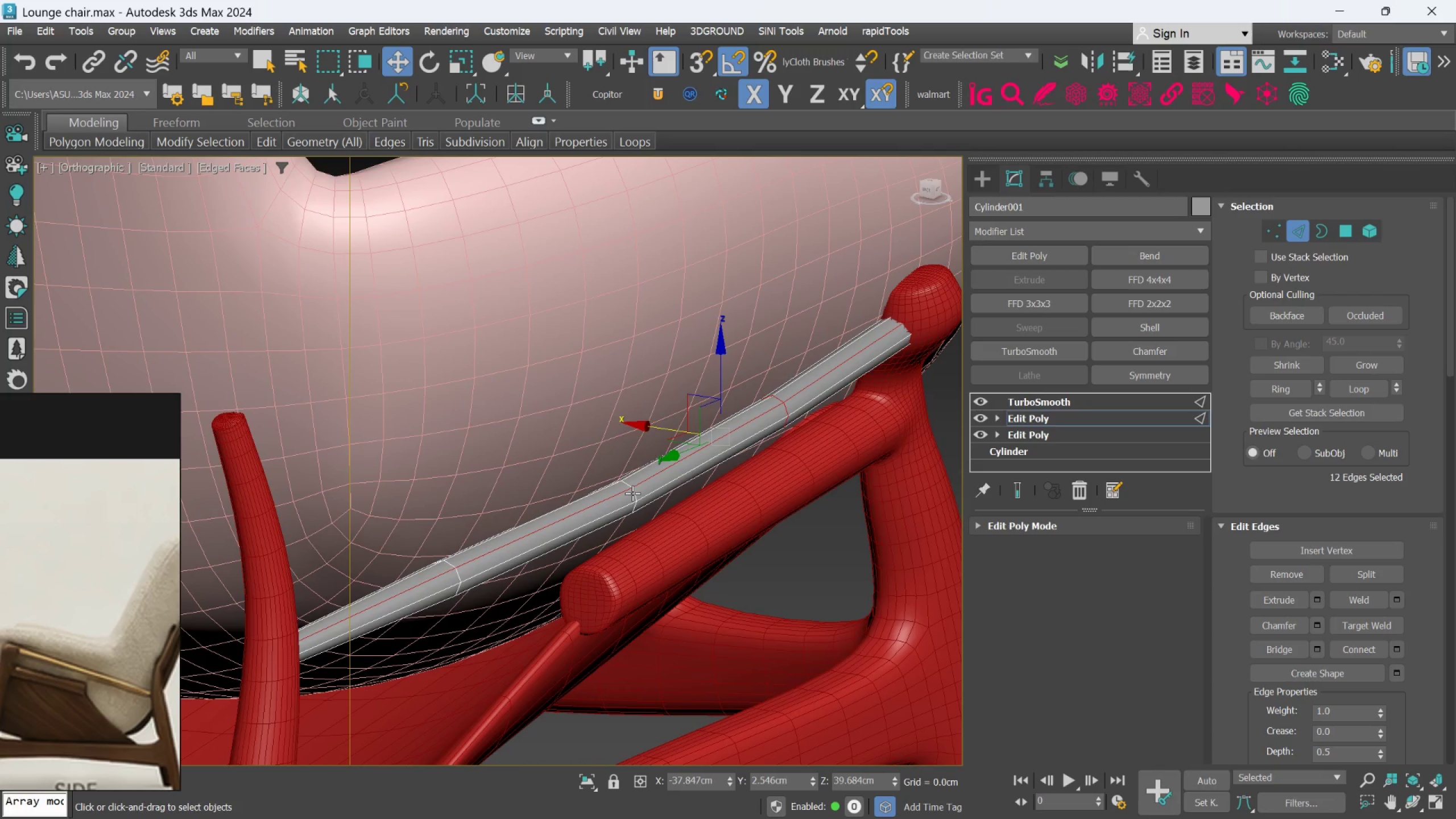 
double_click([632, 493])
 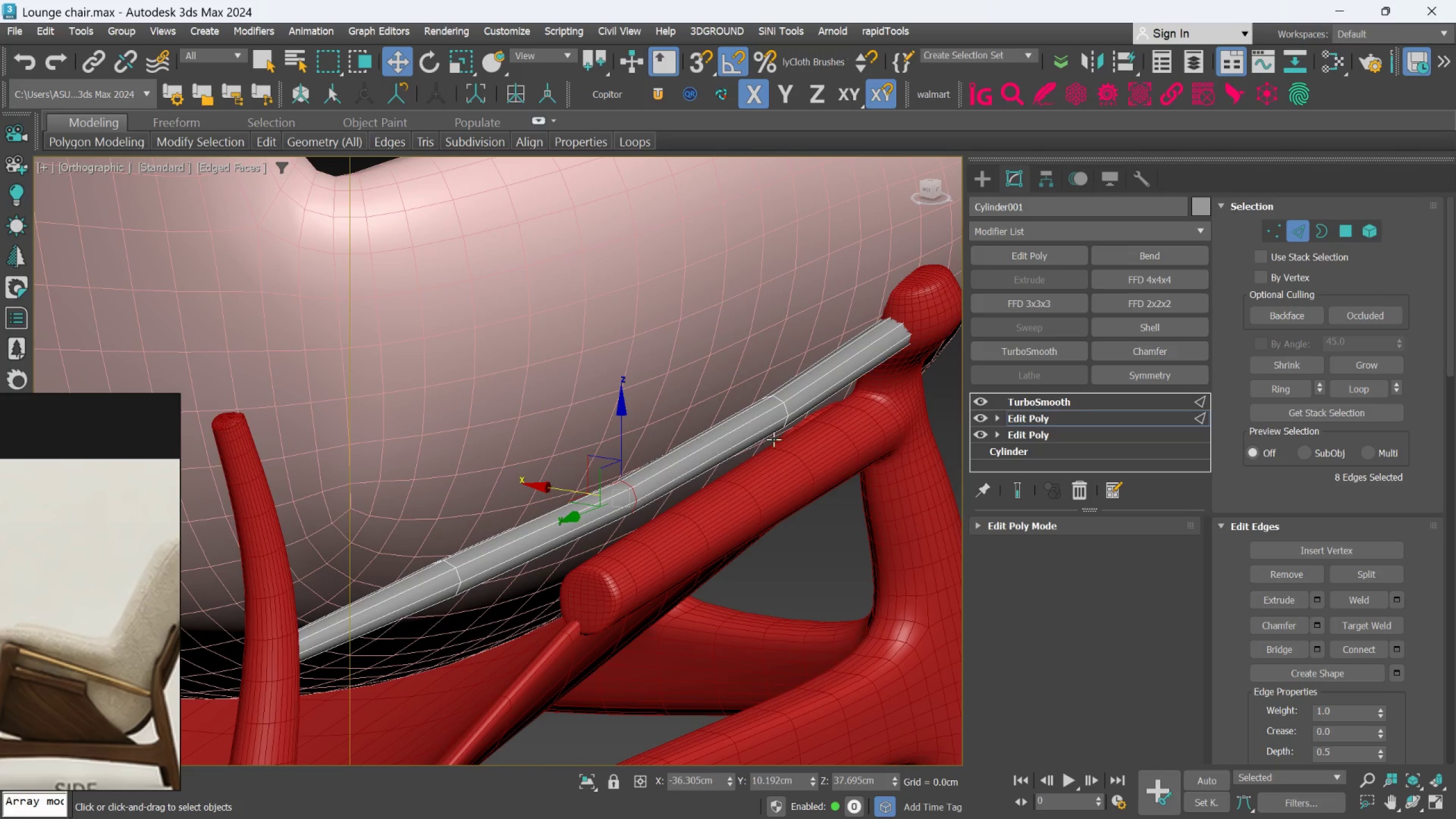 
hold_key(key=ControlLeft, duration=1.5)